 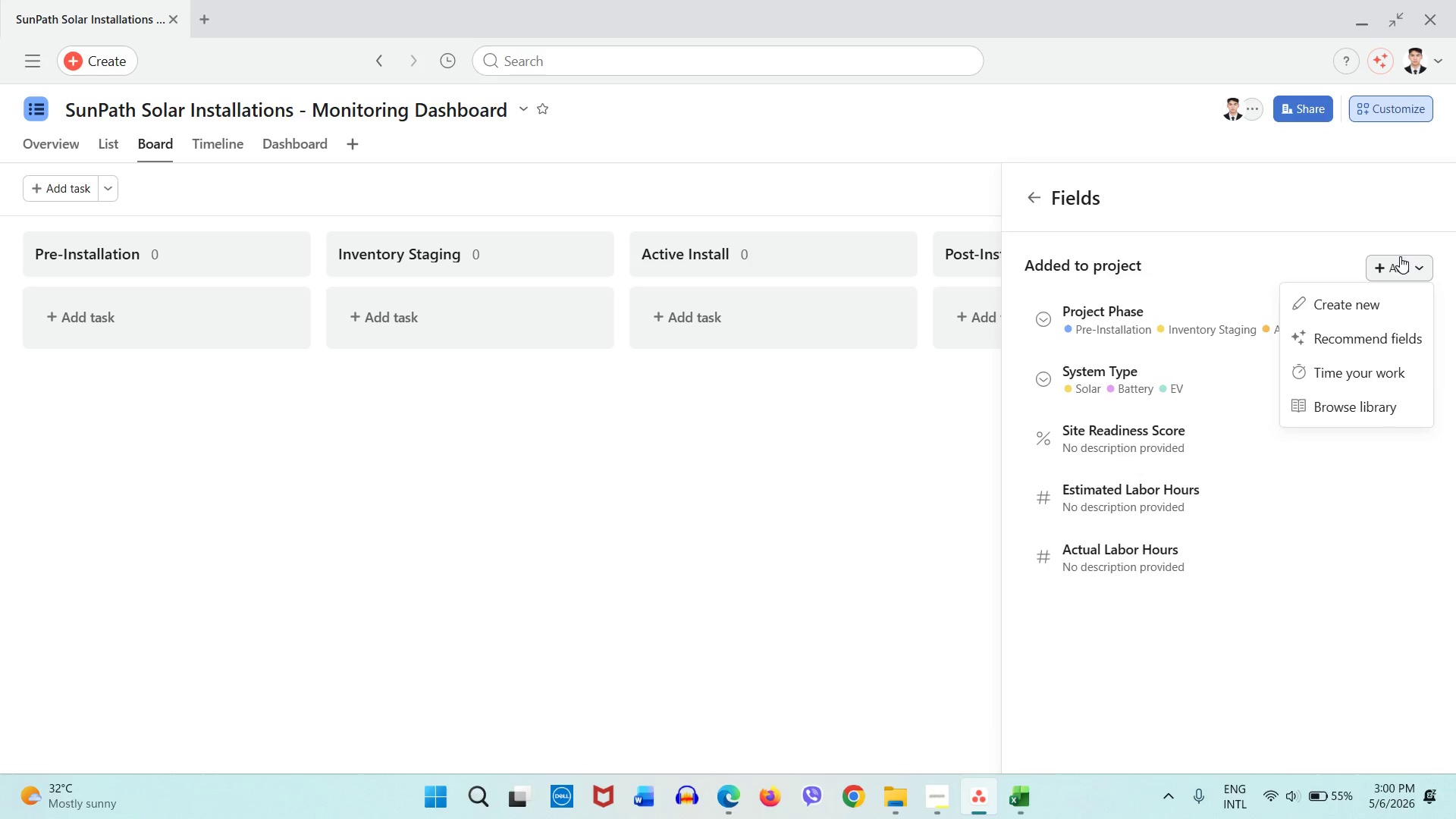 
left_click([1358, 290])
 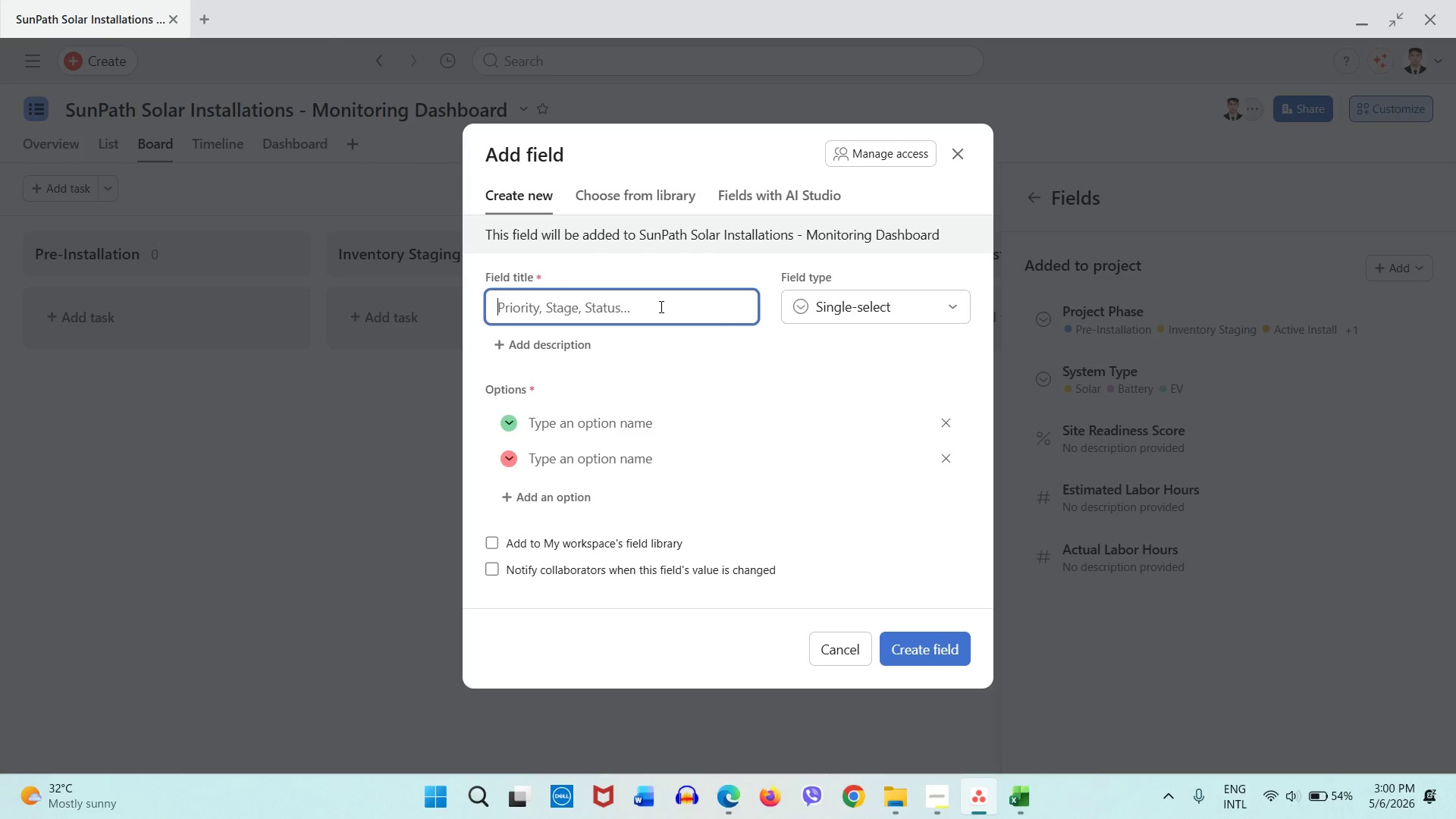 
type(Labor Variance)
 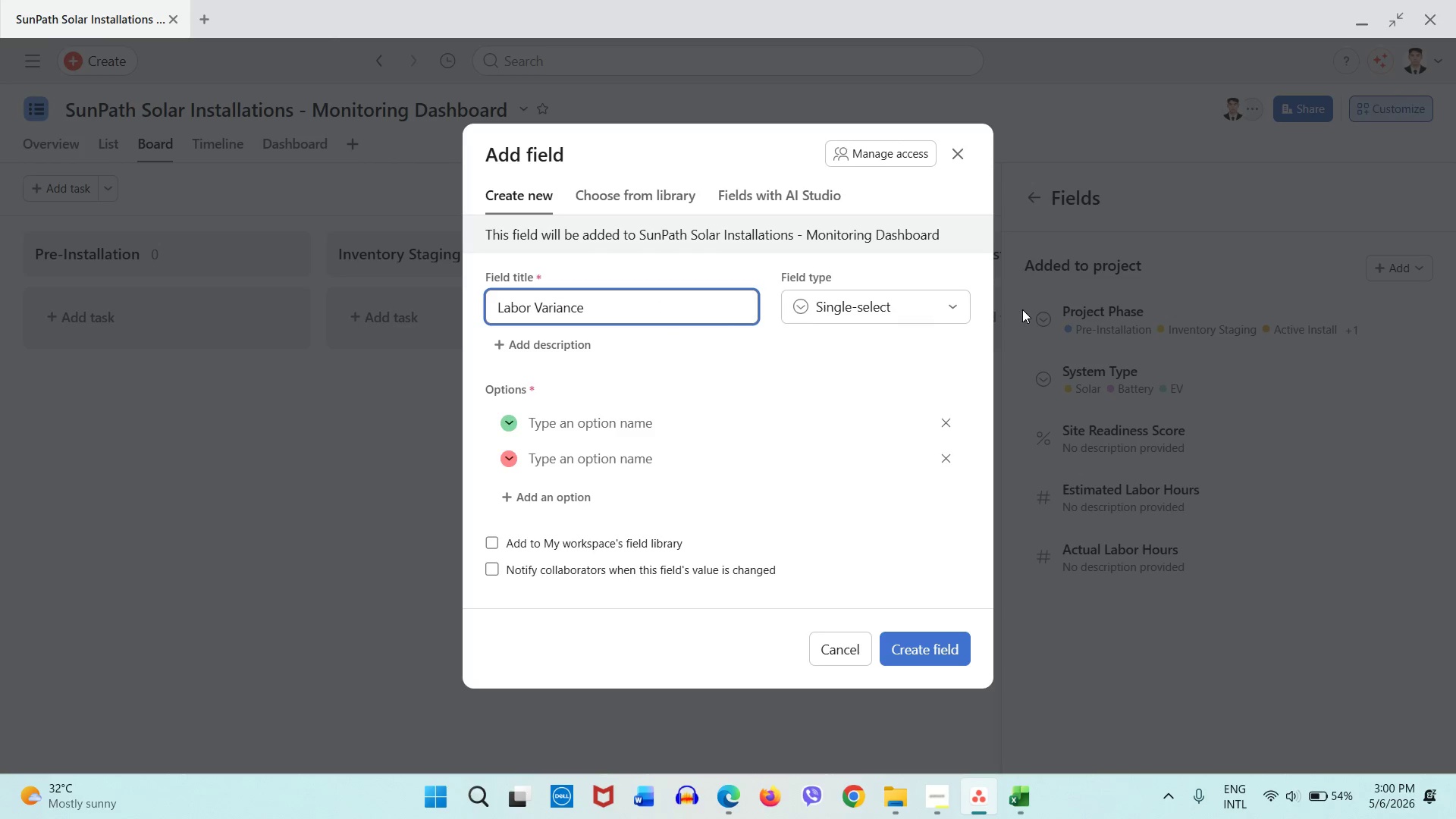 
left_click([944, 306])
 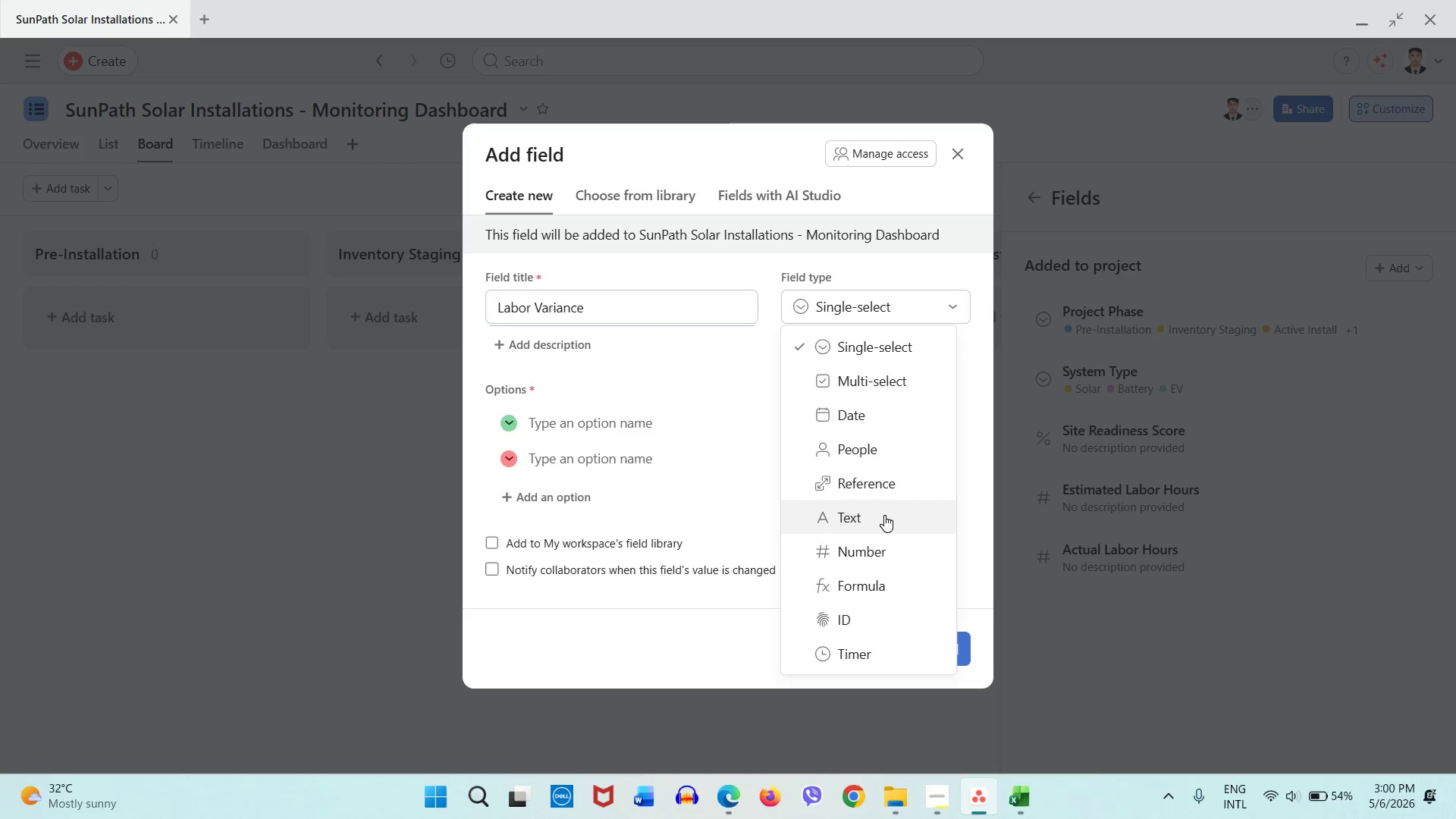 
left_click([882, 584])
 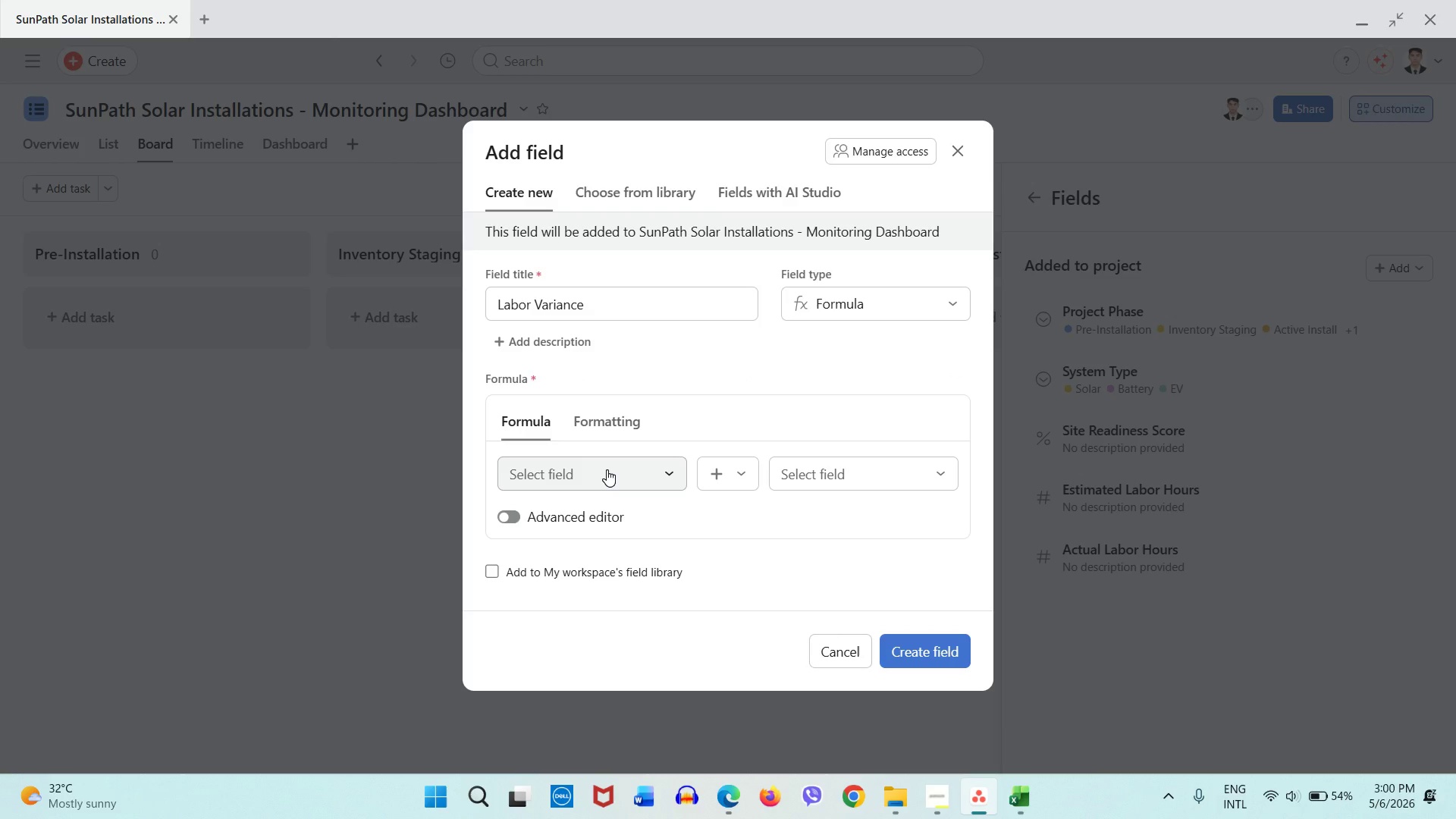 
left_click([607, 469])
 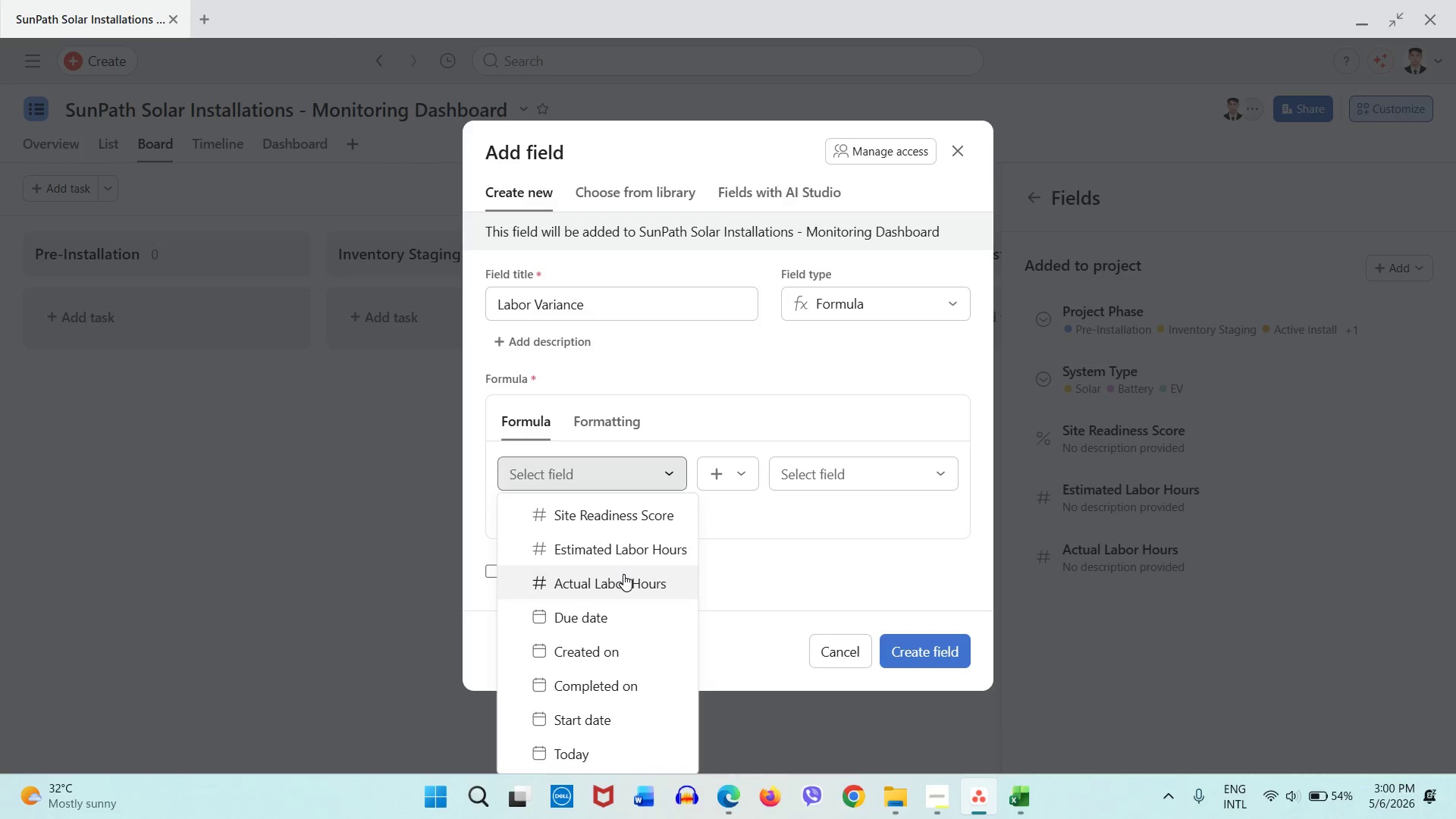 
double_click([745, 486])
 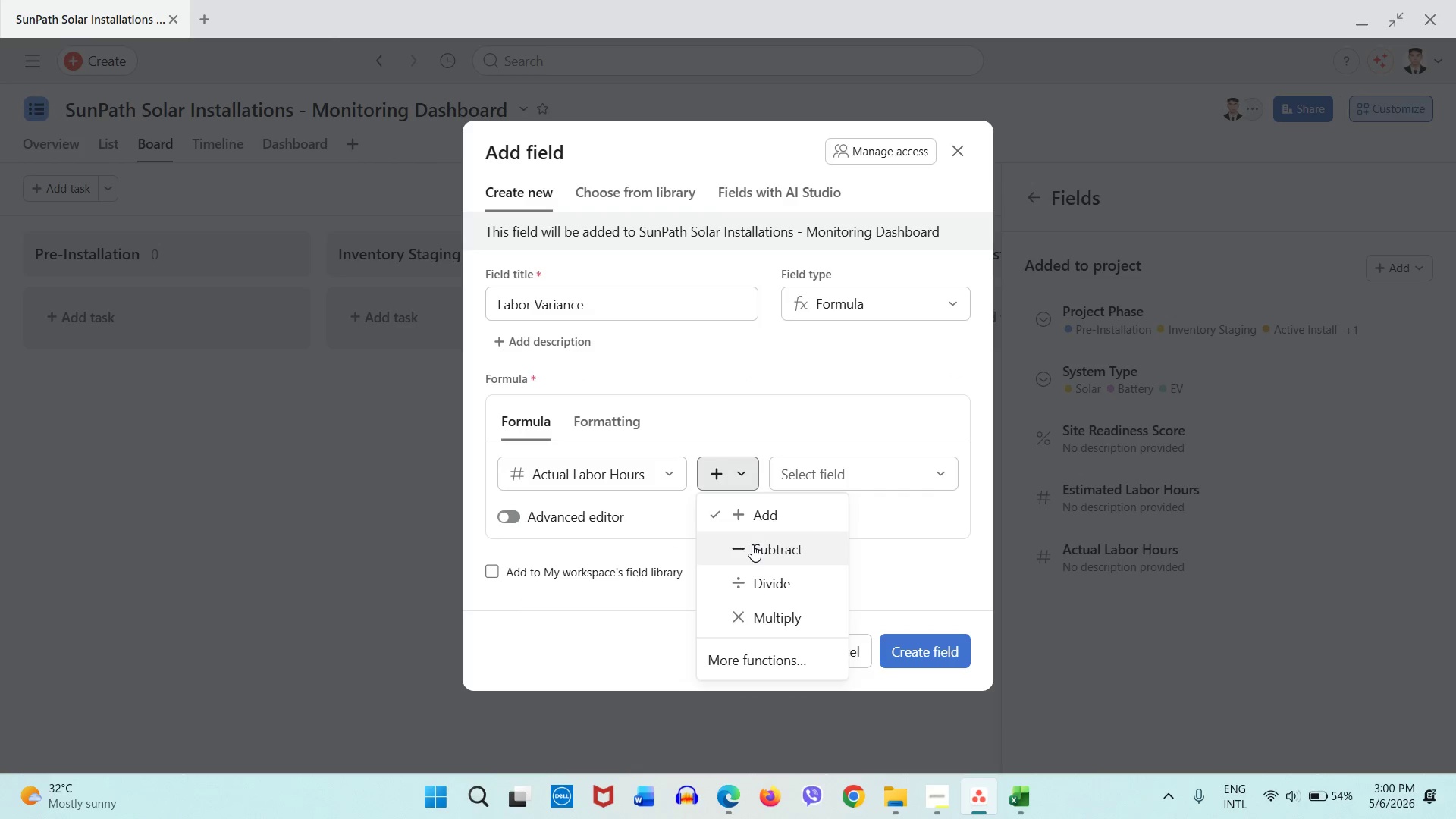 
left_click([752, 546])
 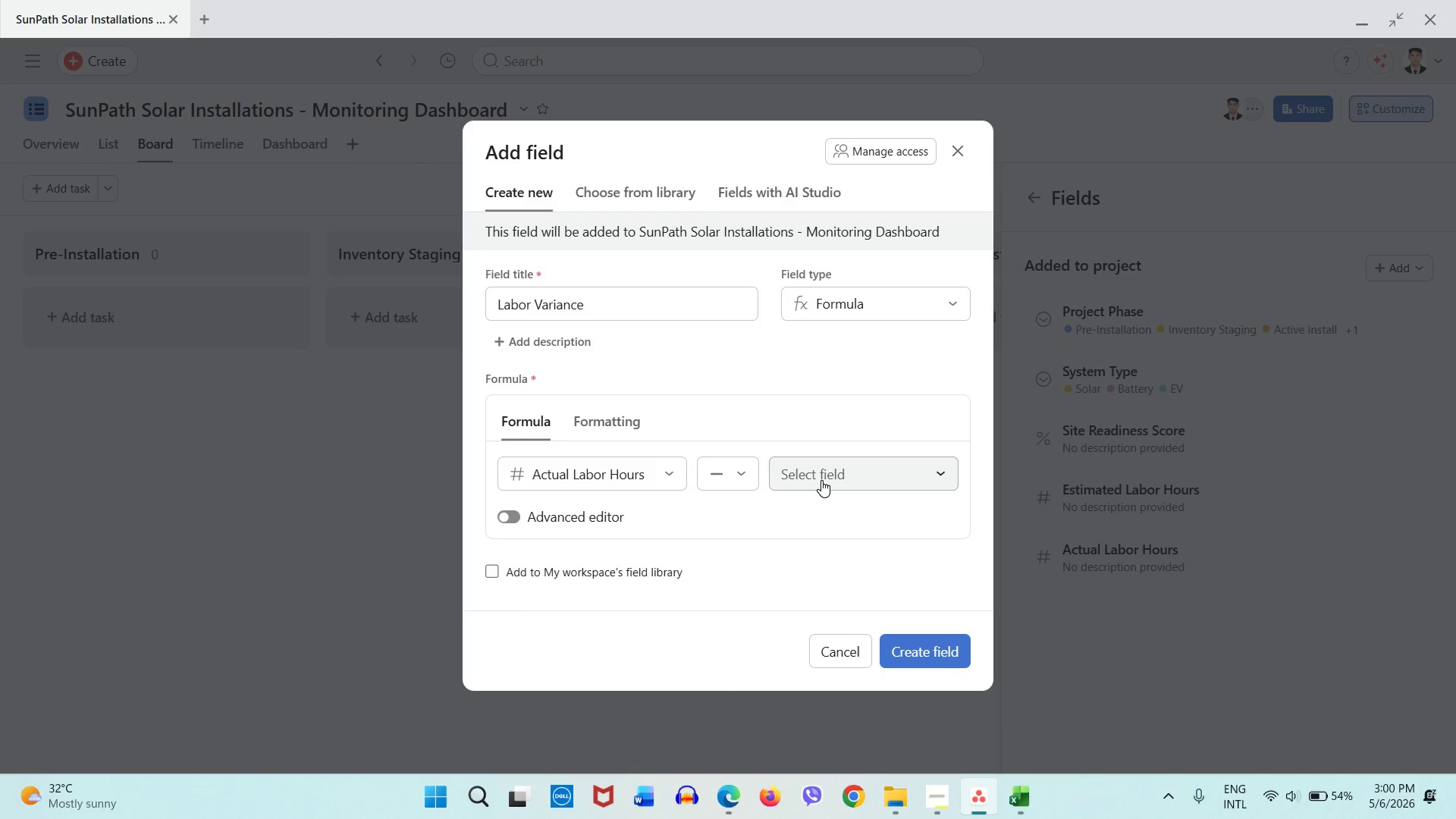 
left_click([821, 480])
 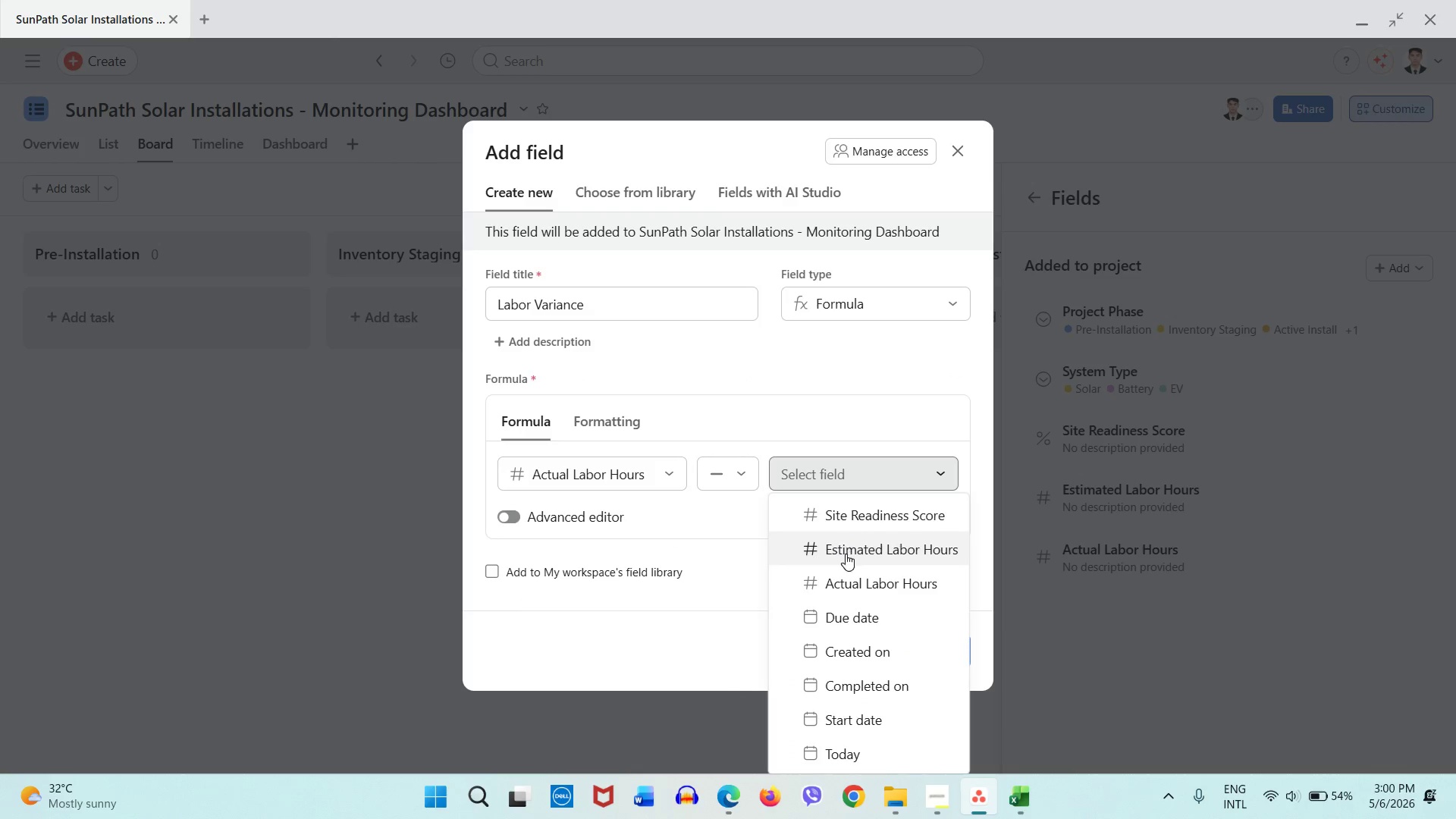 
left_click([846, 554])
 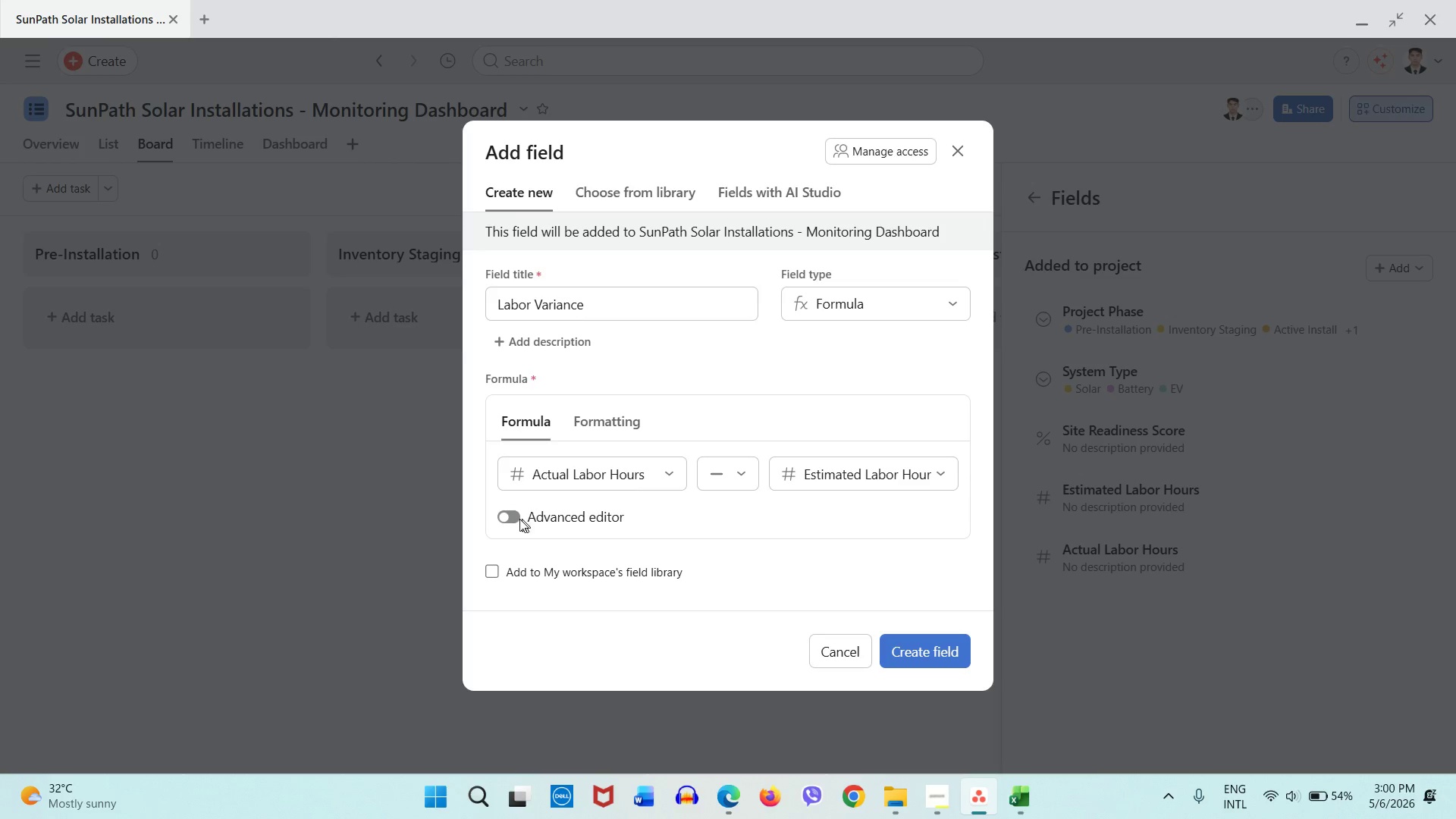 
left_click([516, 520])
 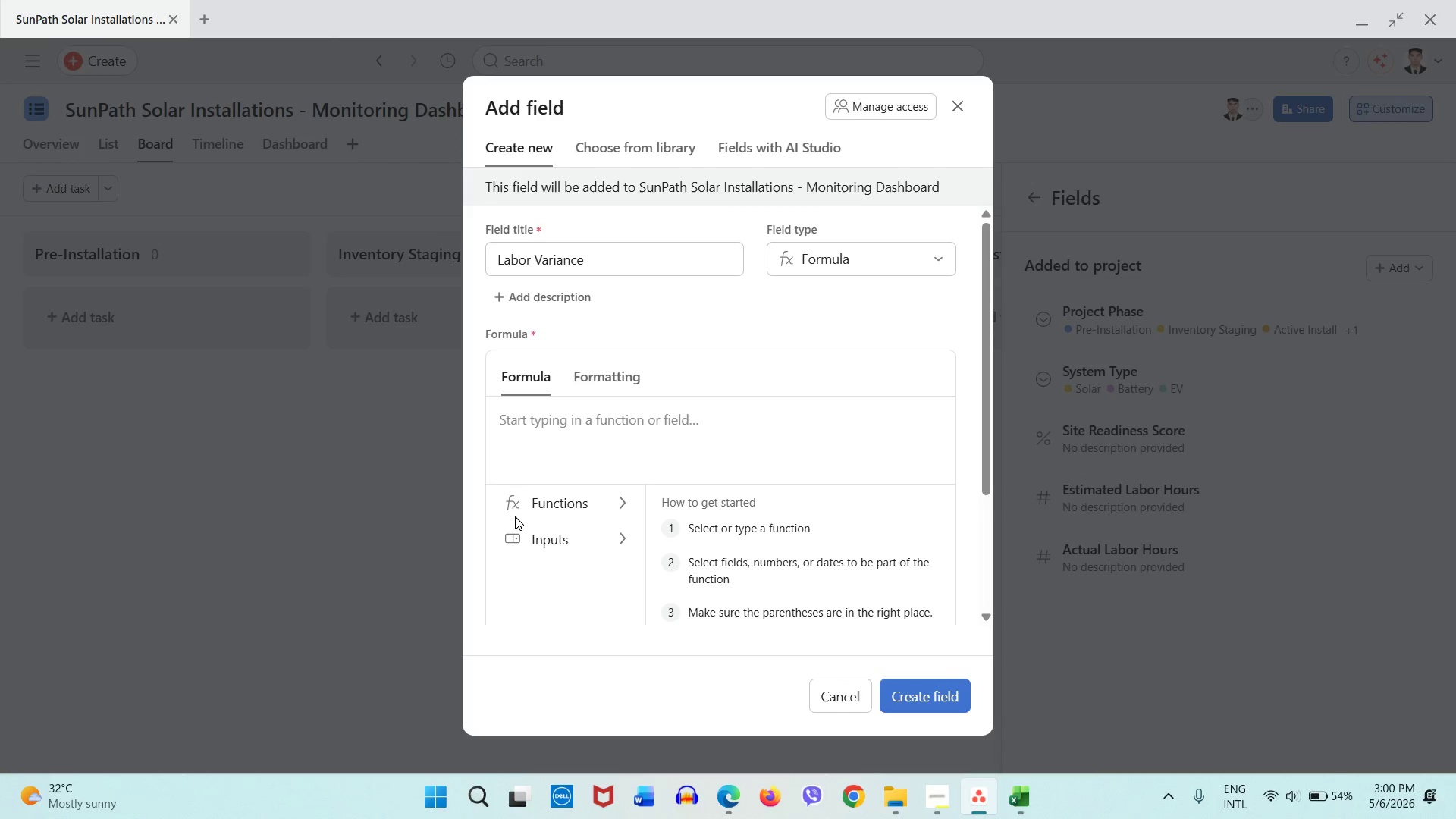 
scroll: coordinate [664, 522], scroll_direction: down, amount: 3.0
 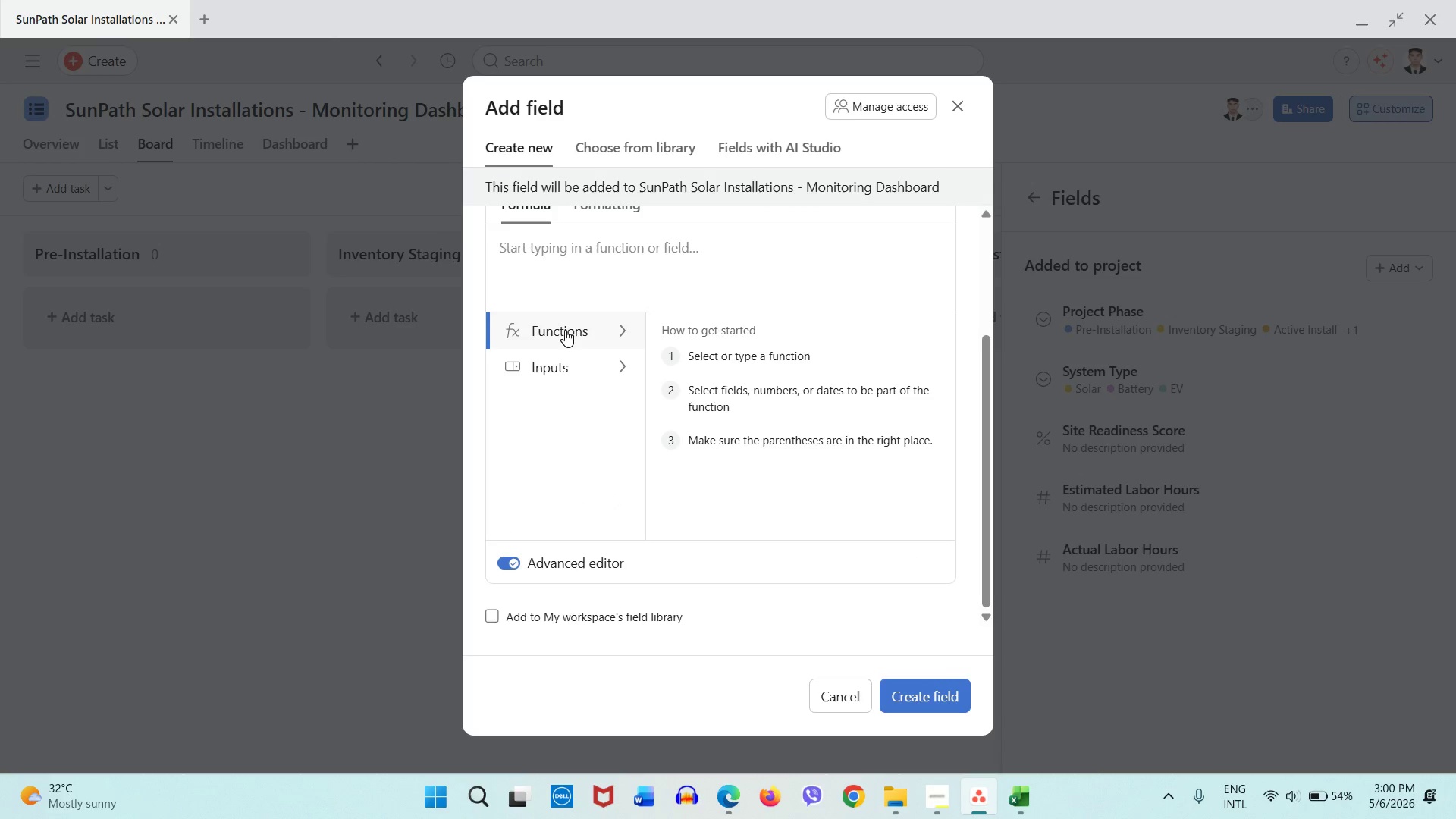 
left_click([566, 331])
 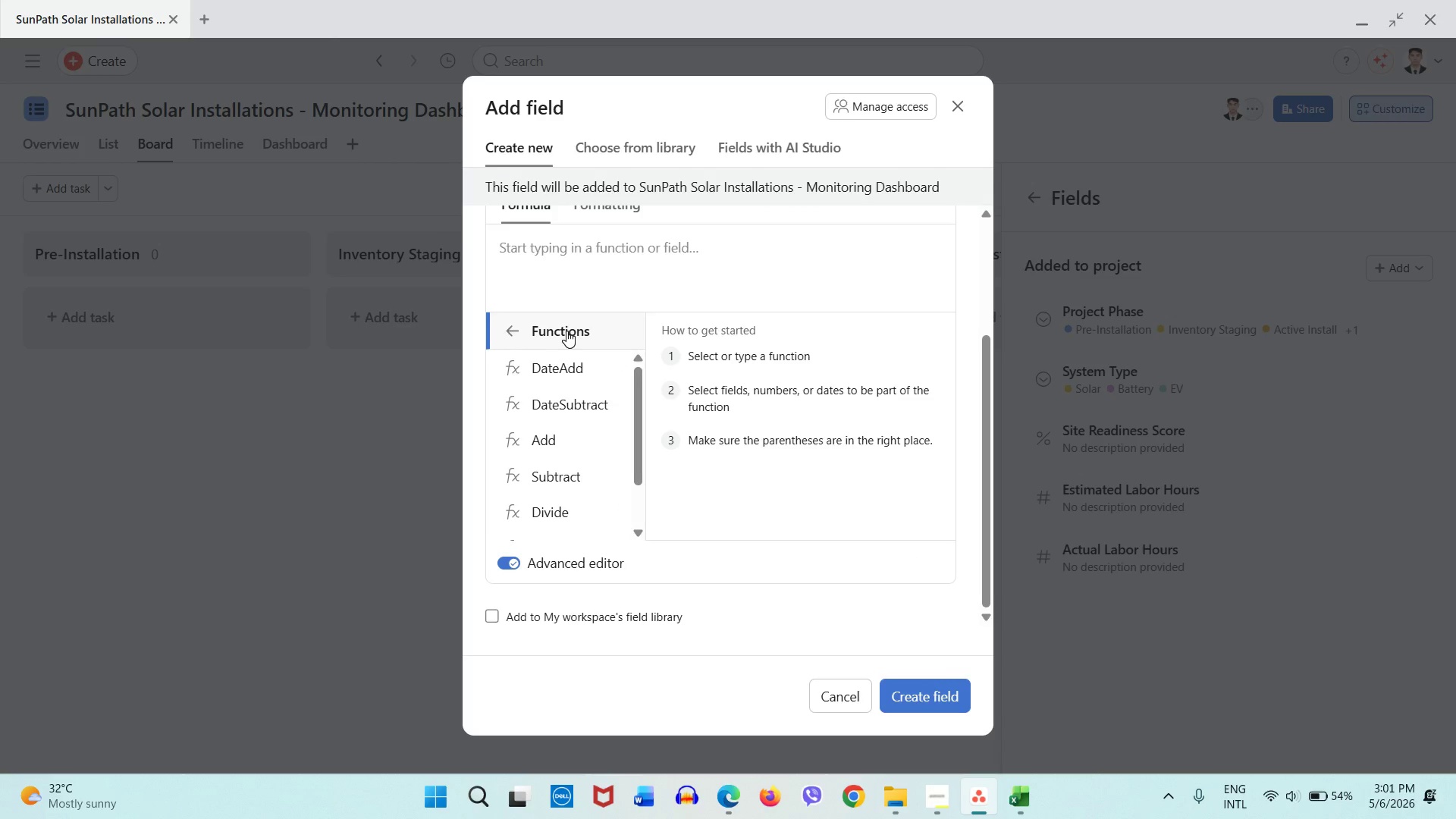 
left_click([566, 331])
 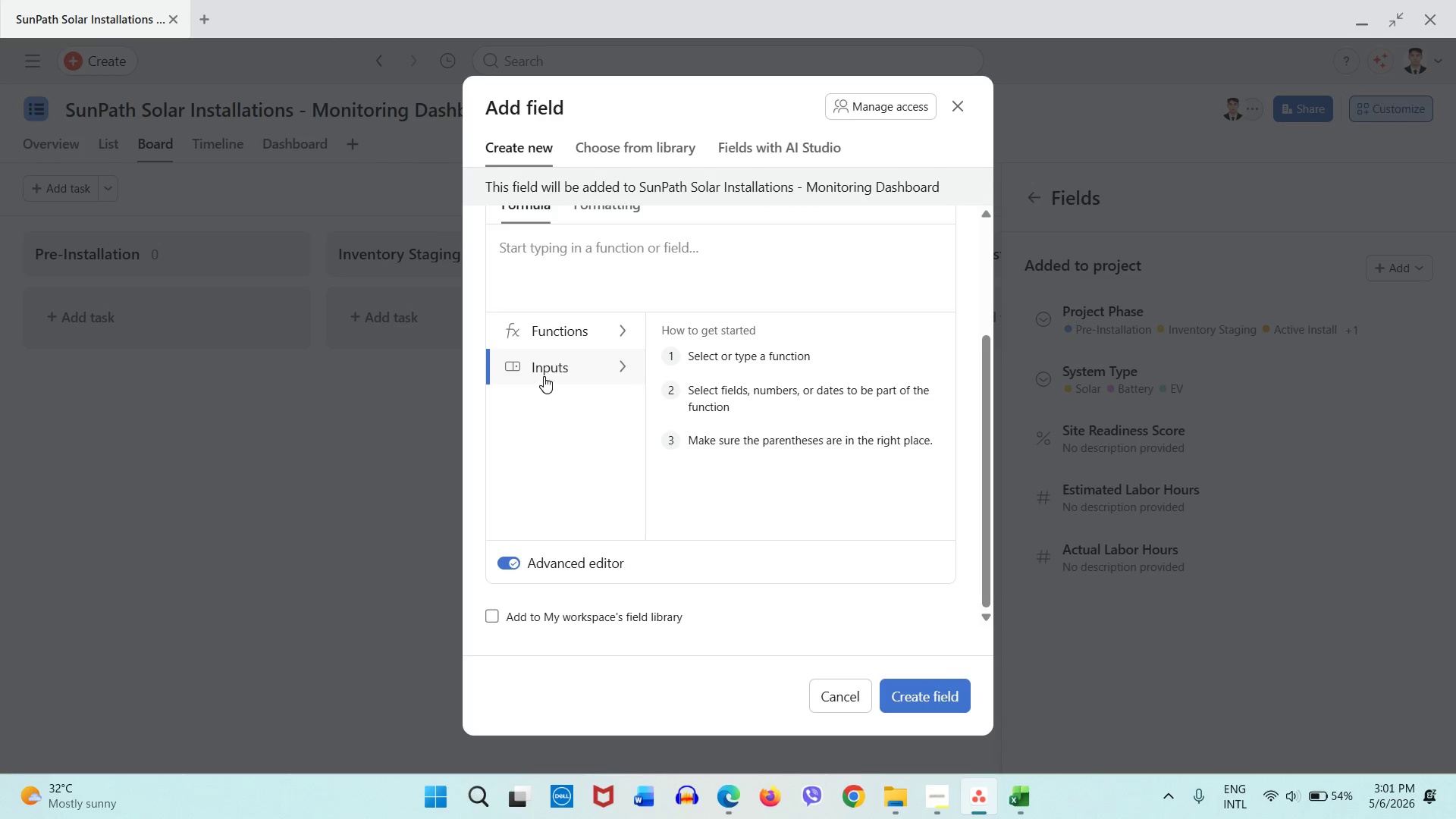 
left_click([544, 376])
 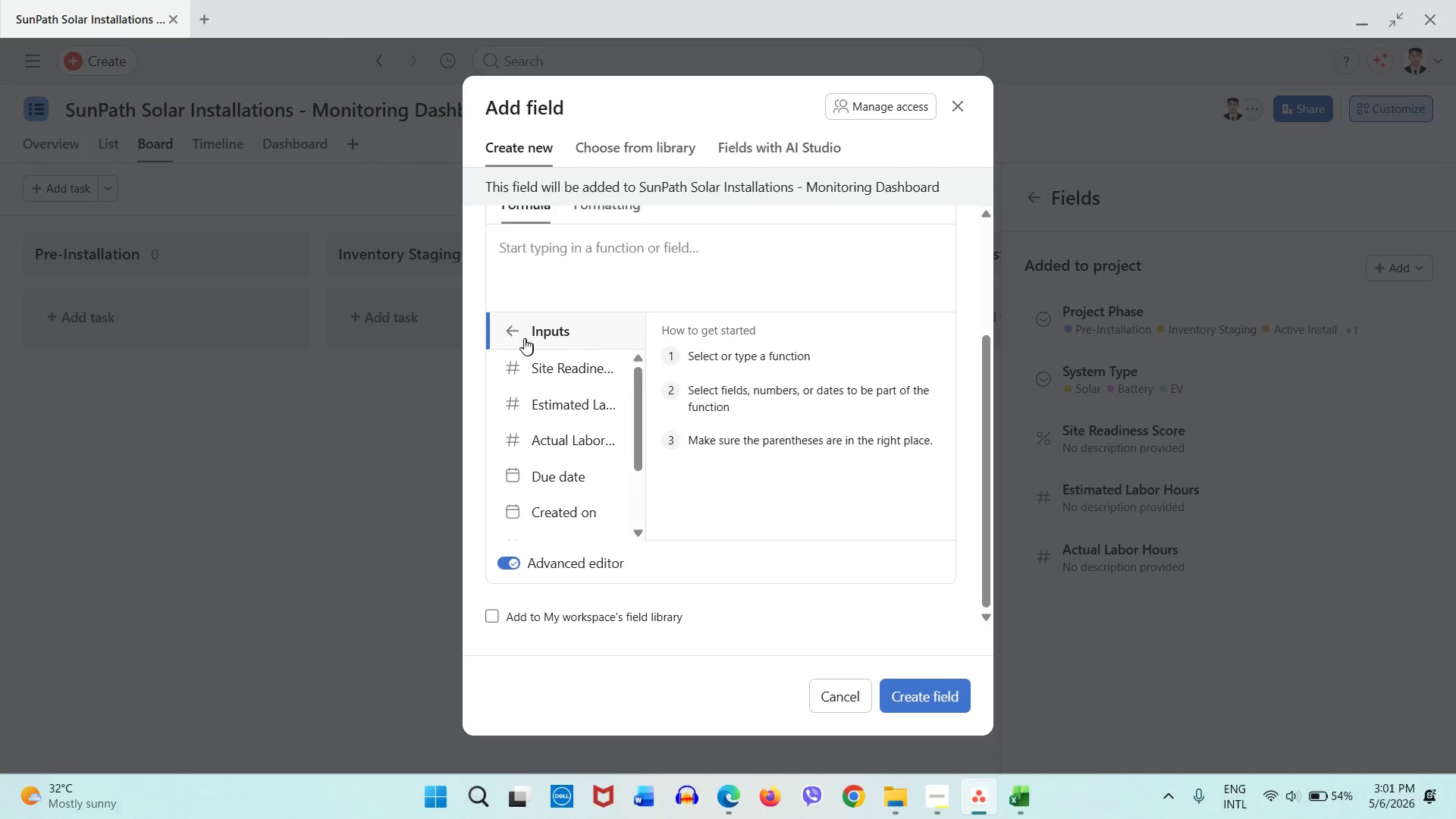 
left_click([522, 338])
 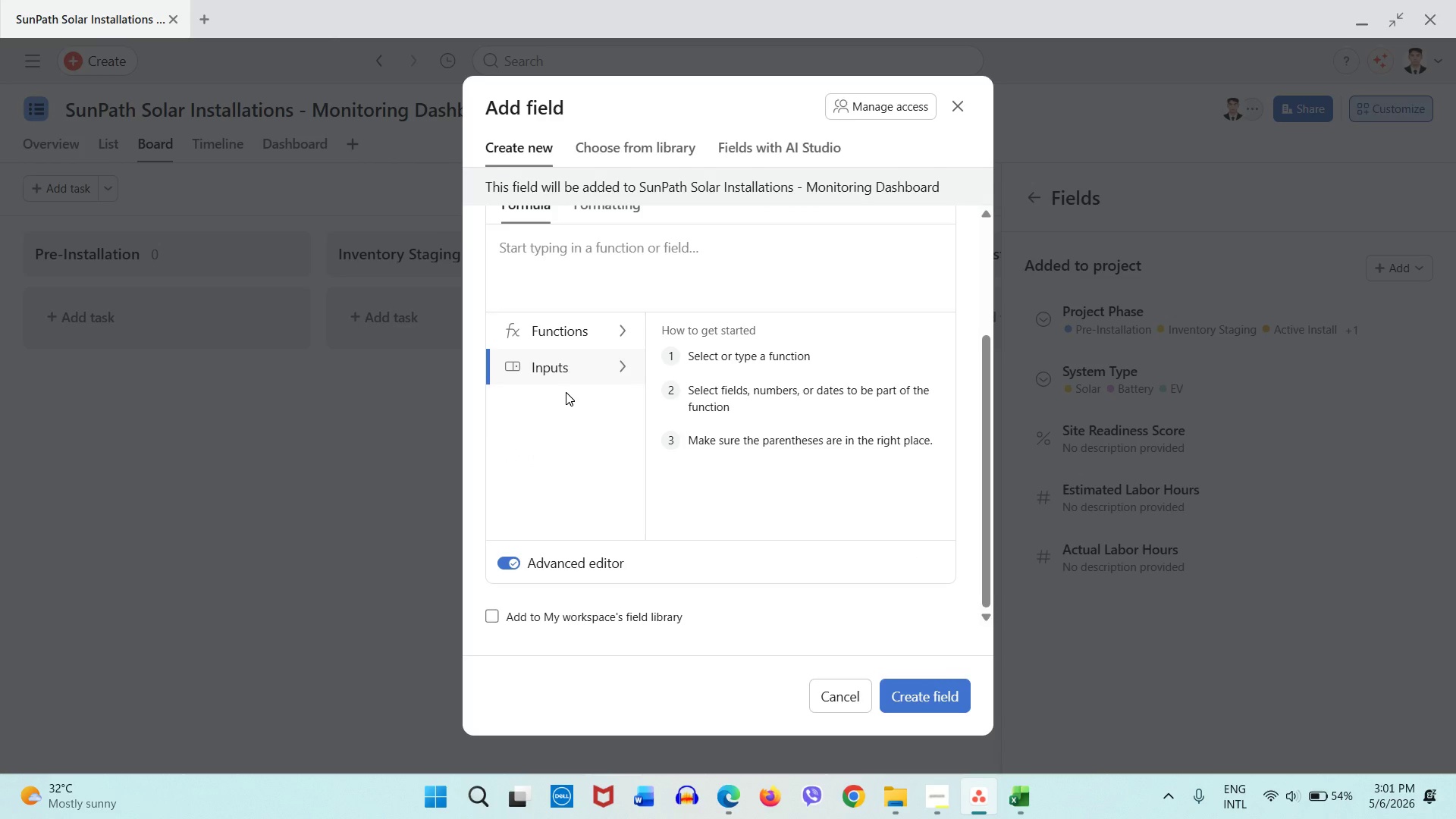 
scroll: coordinate [566, 392], scroll_direction: none, amount: 0.0
 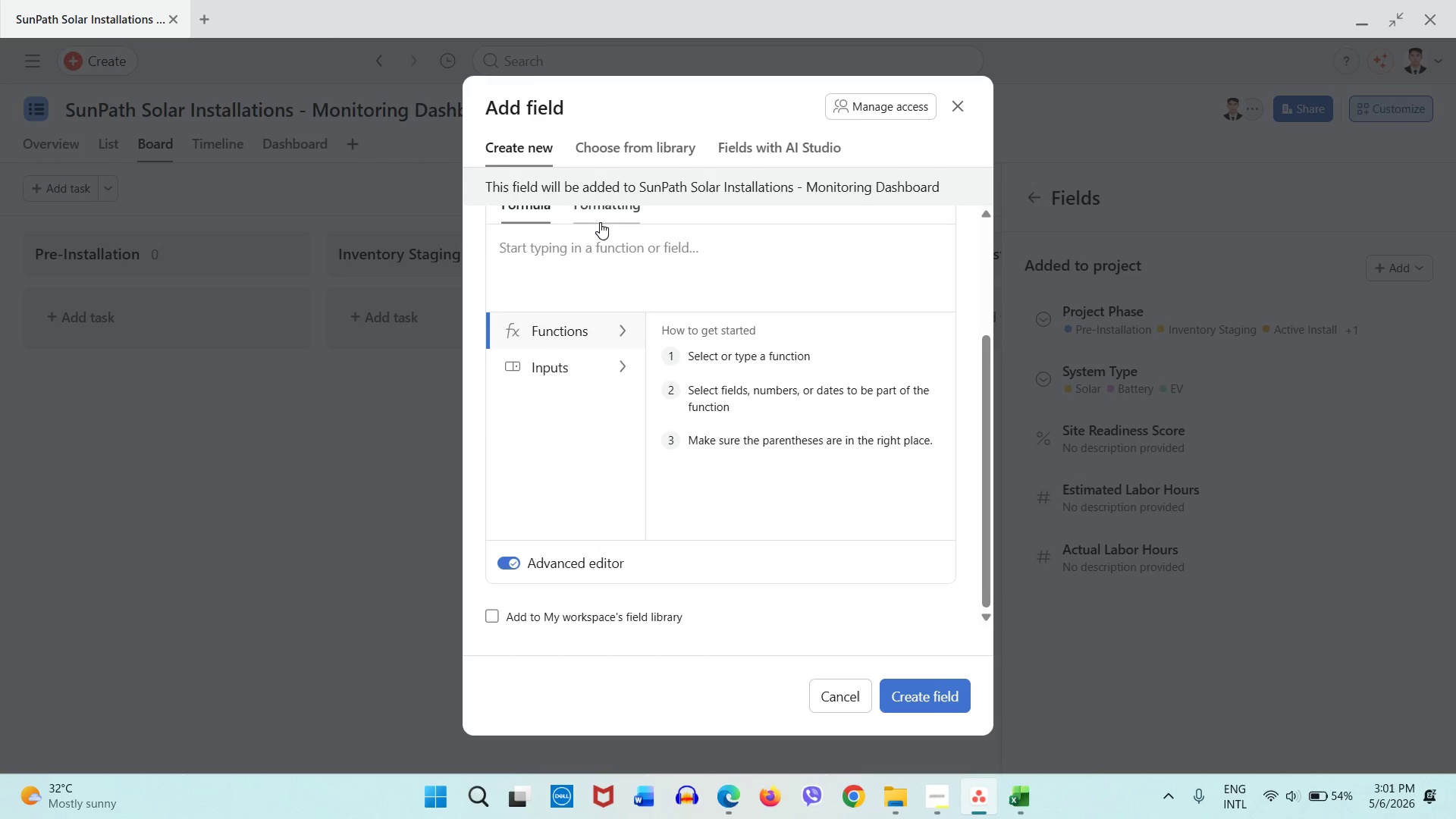 
left_click([600, 222])
 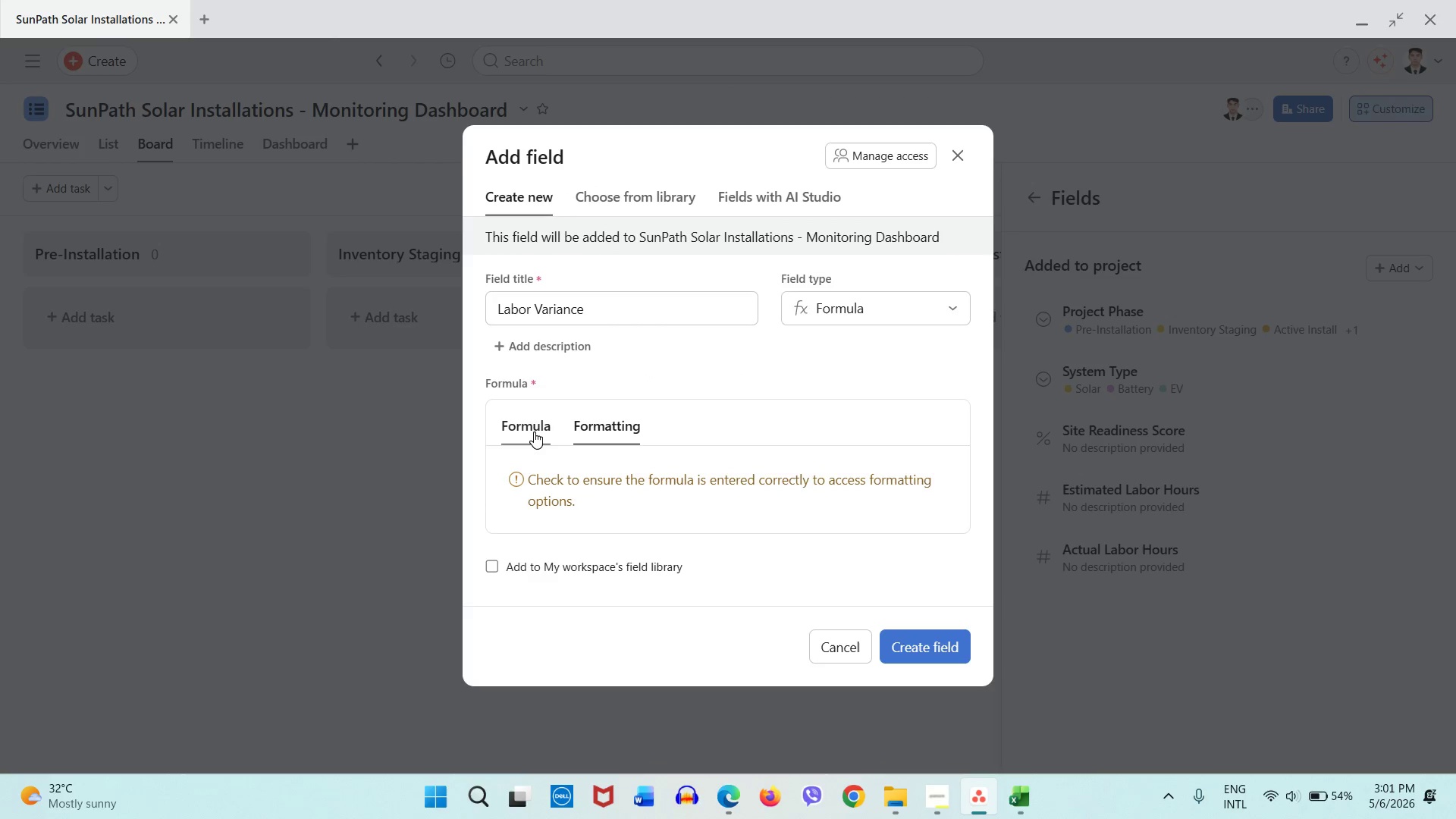 
left_click([534, 431])
 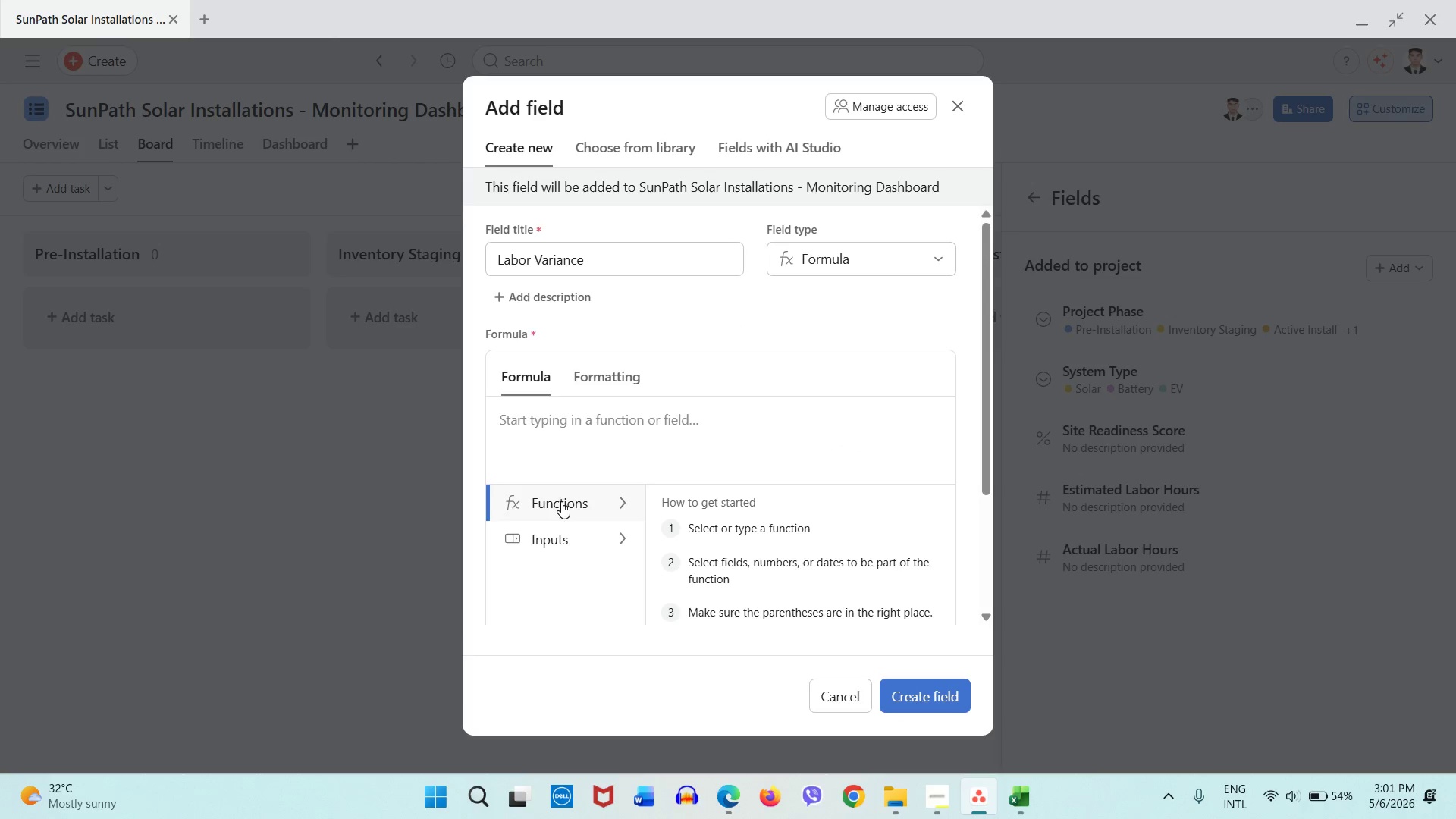 
left_click([571, 505])
 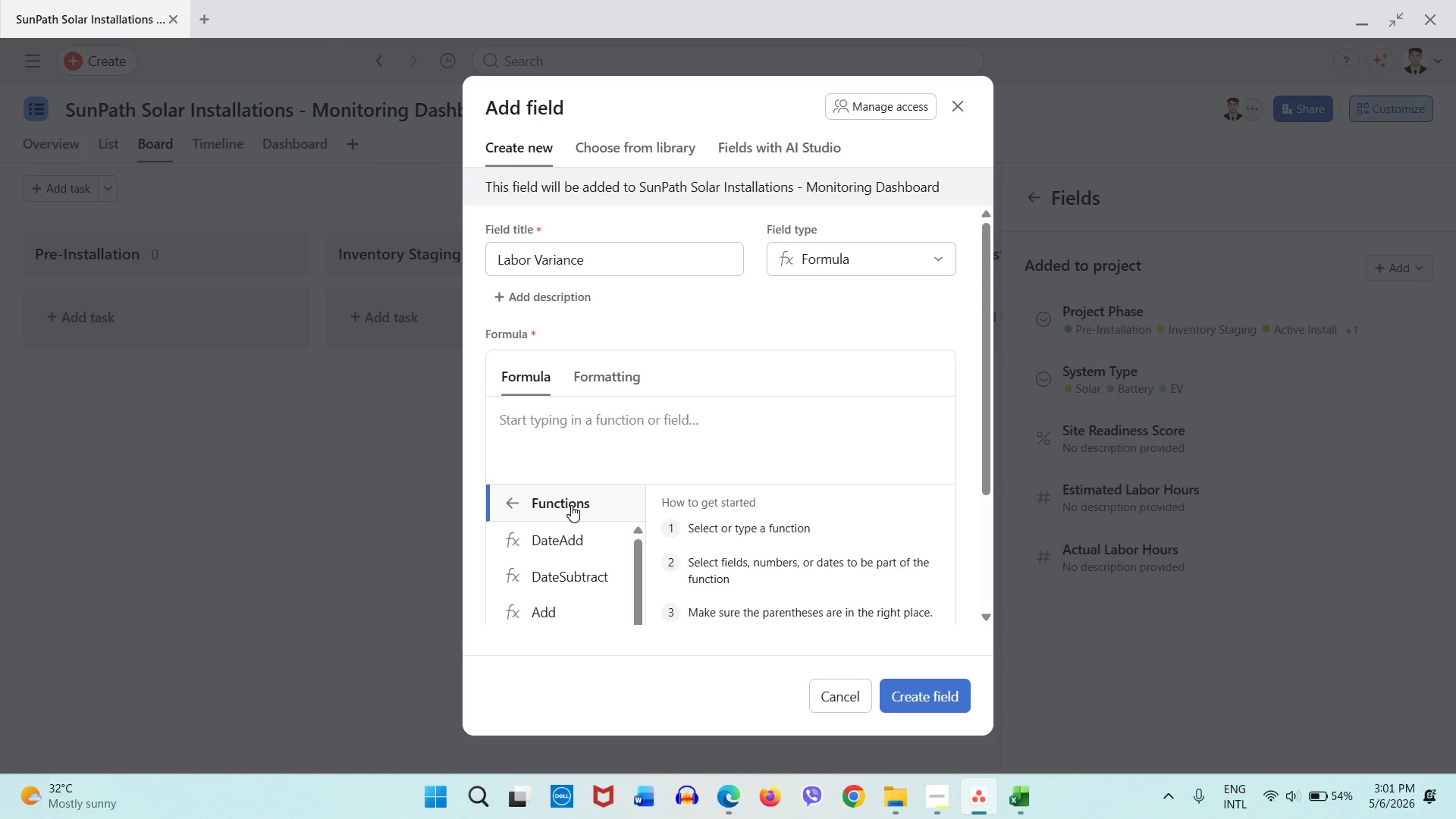 
scroll: coordinate [577, 499], scroll_direction: down, amount: 2.0
 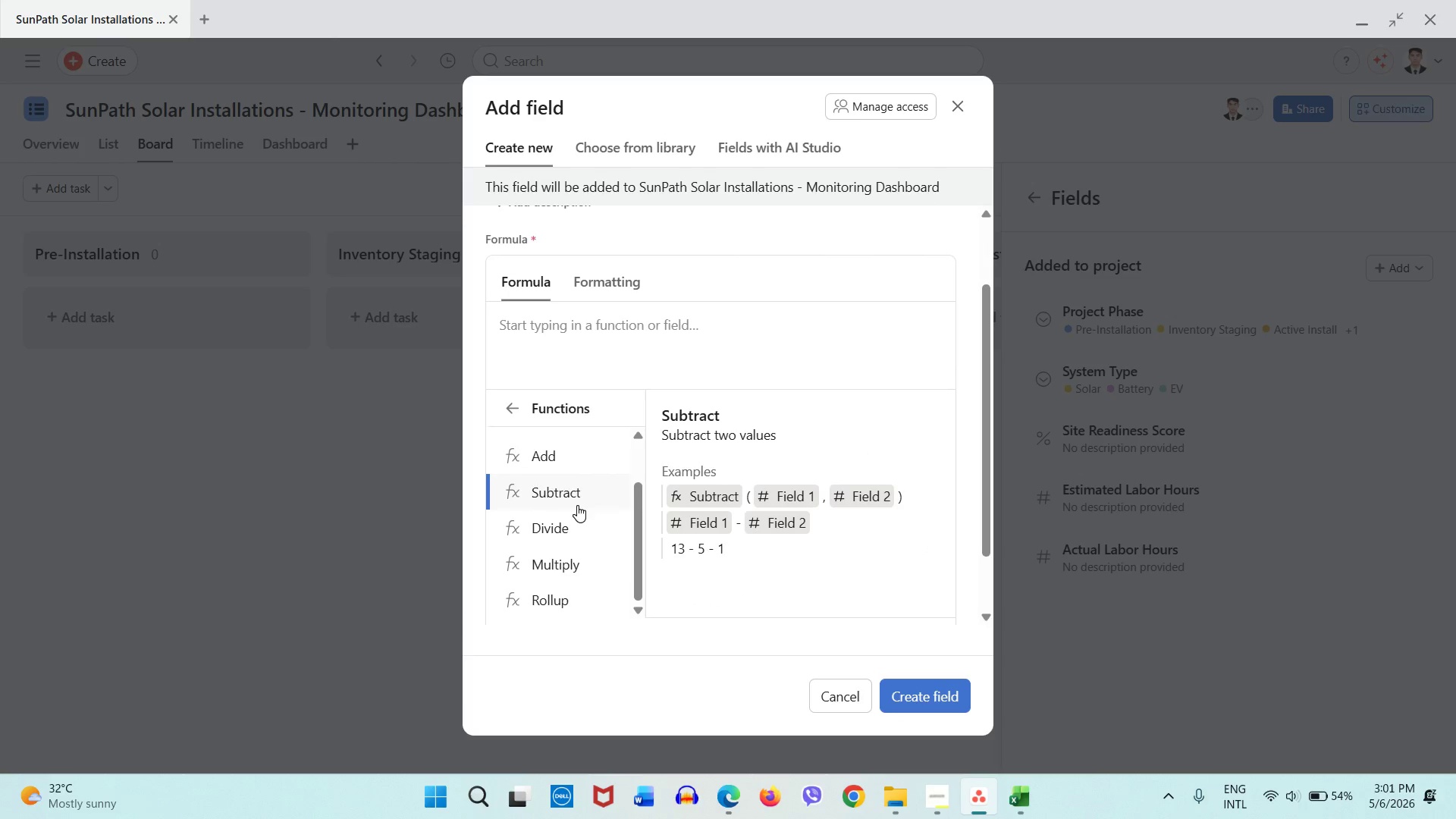 
left_click([577, 505])
 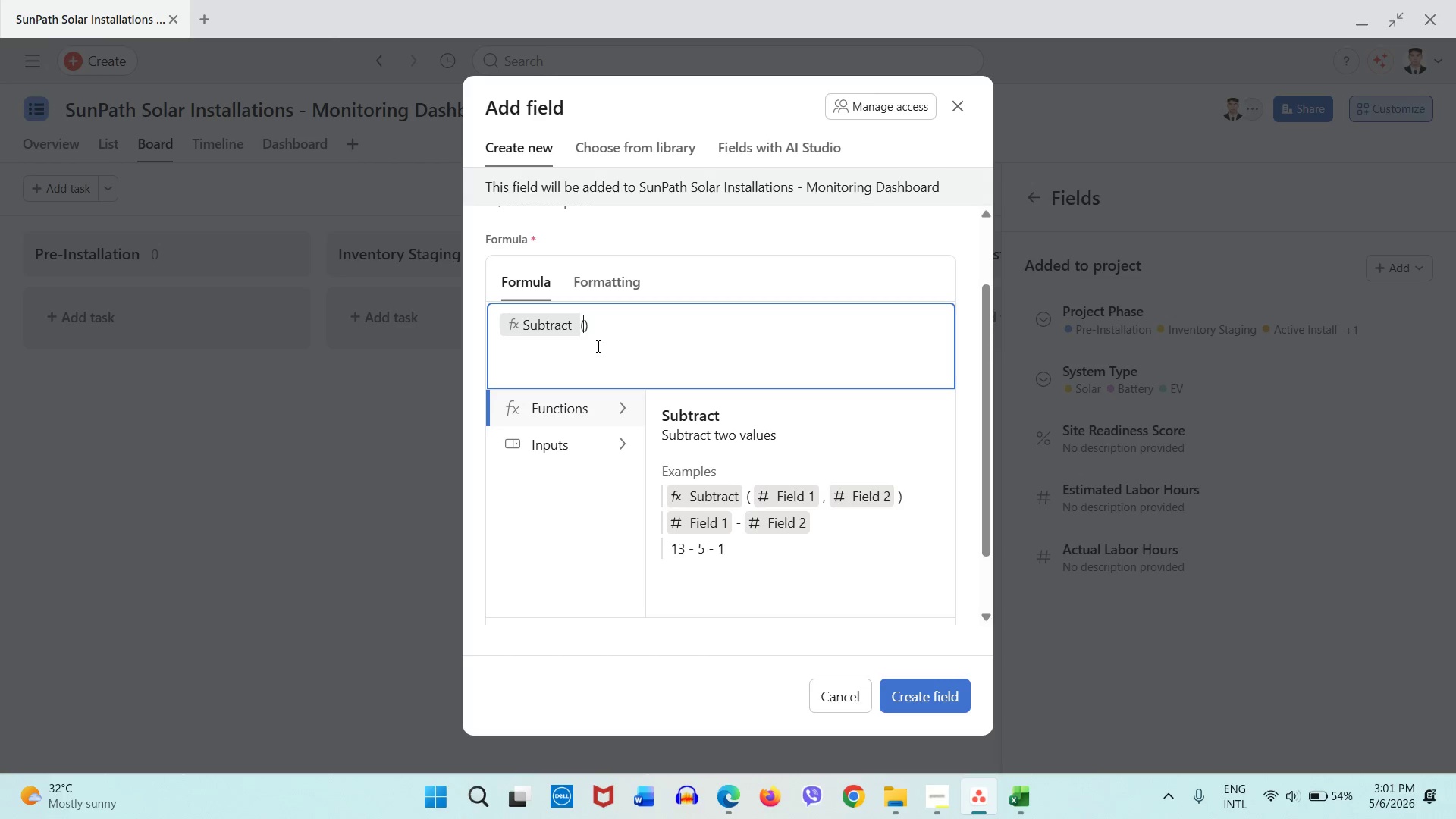 
wait(9.11)
 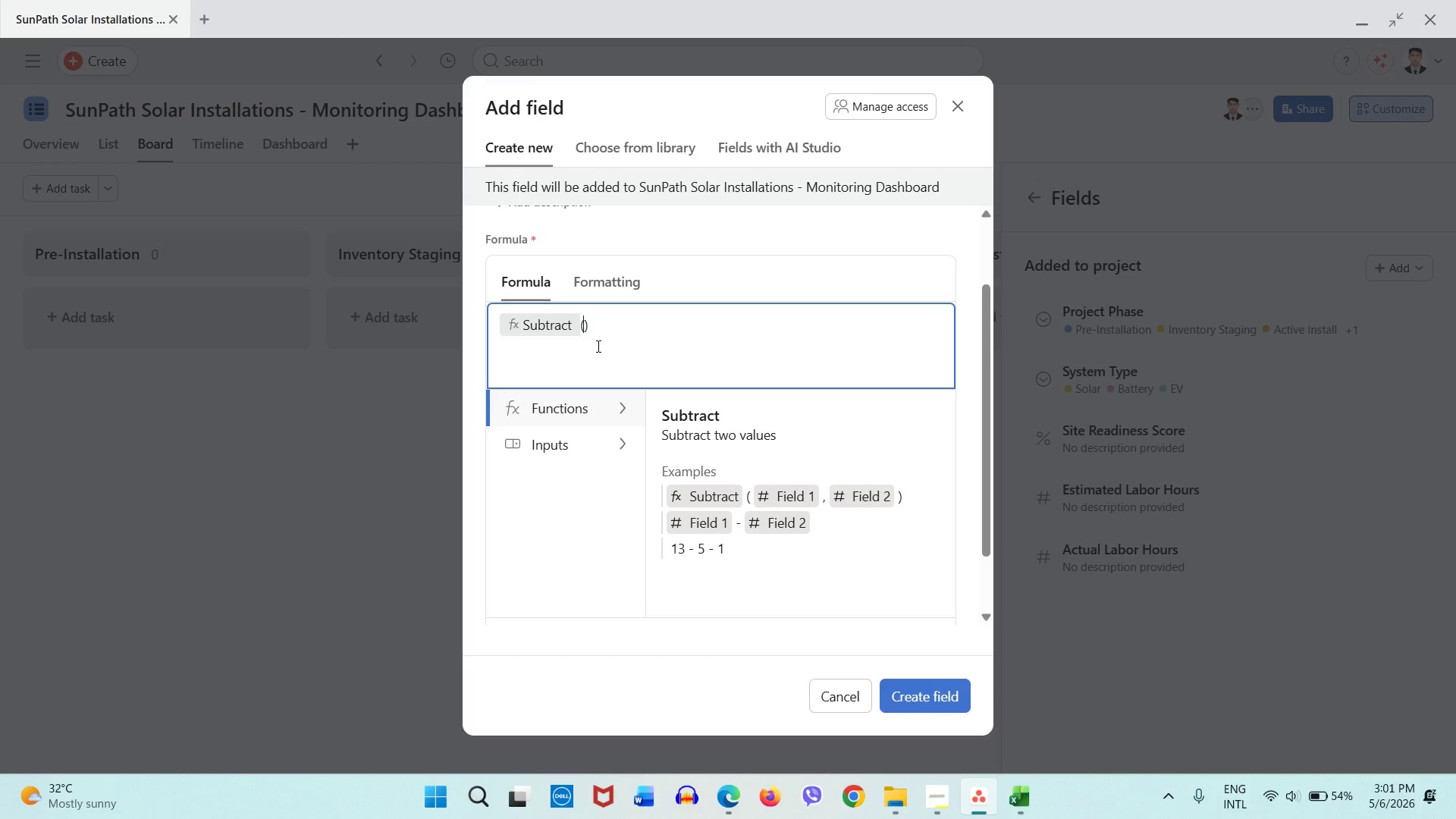 
type(Ac)
 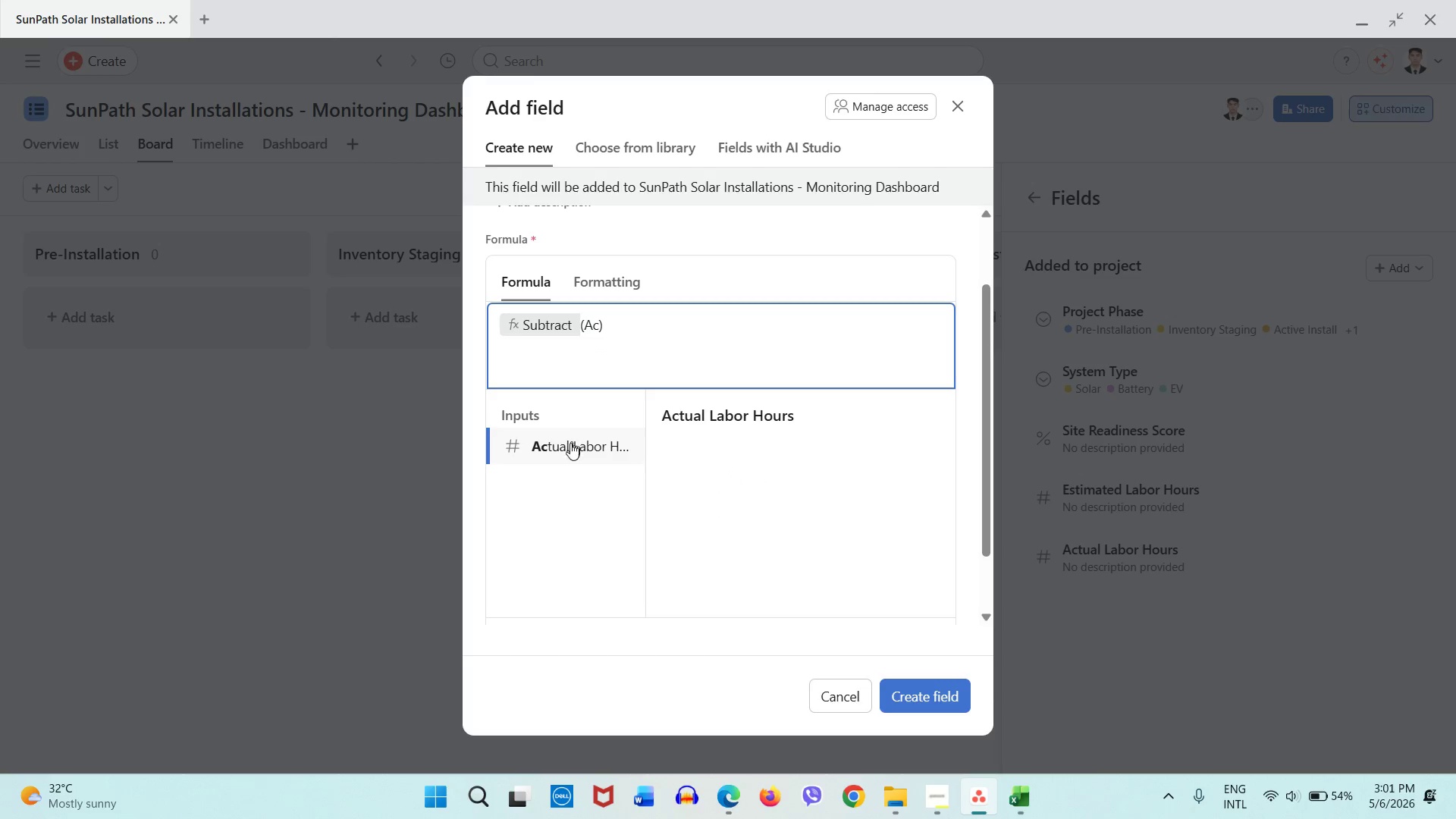 
left_click([566, 453])
 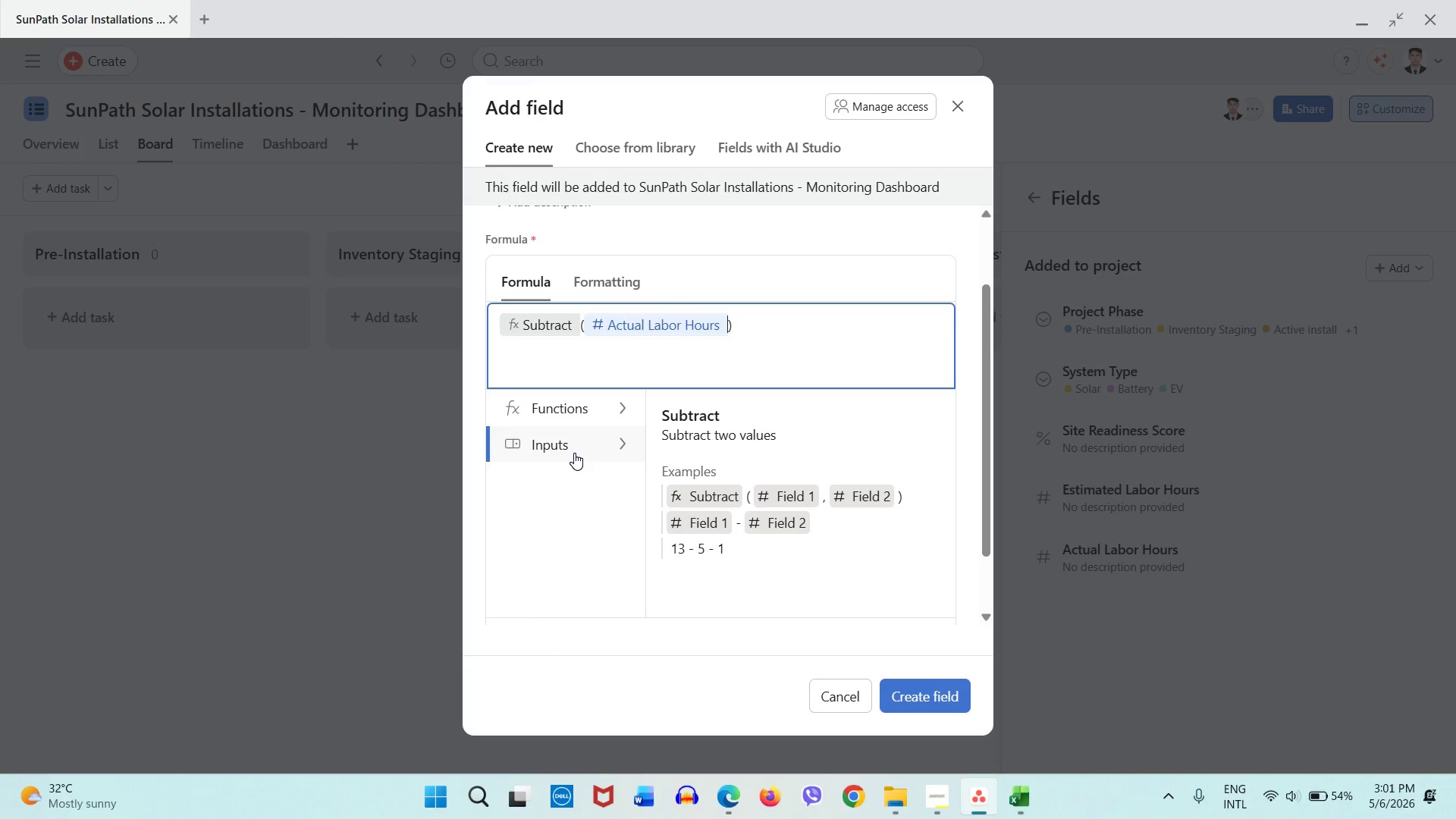 
wait(5.06)
 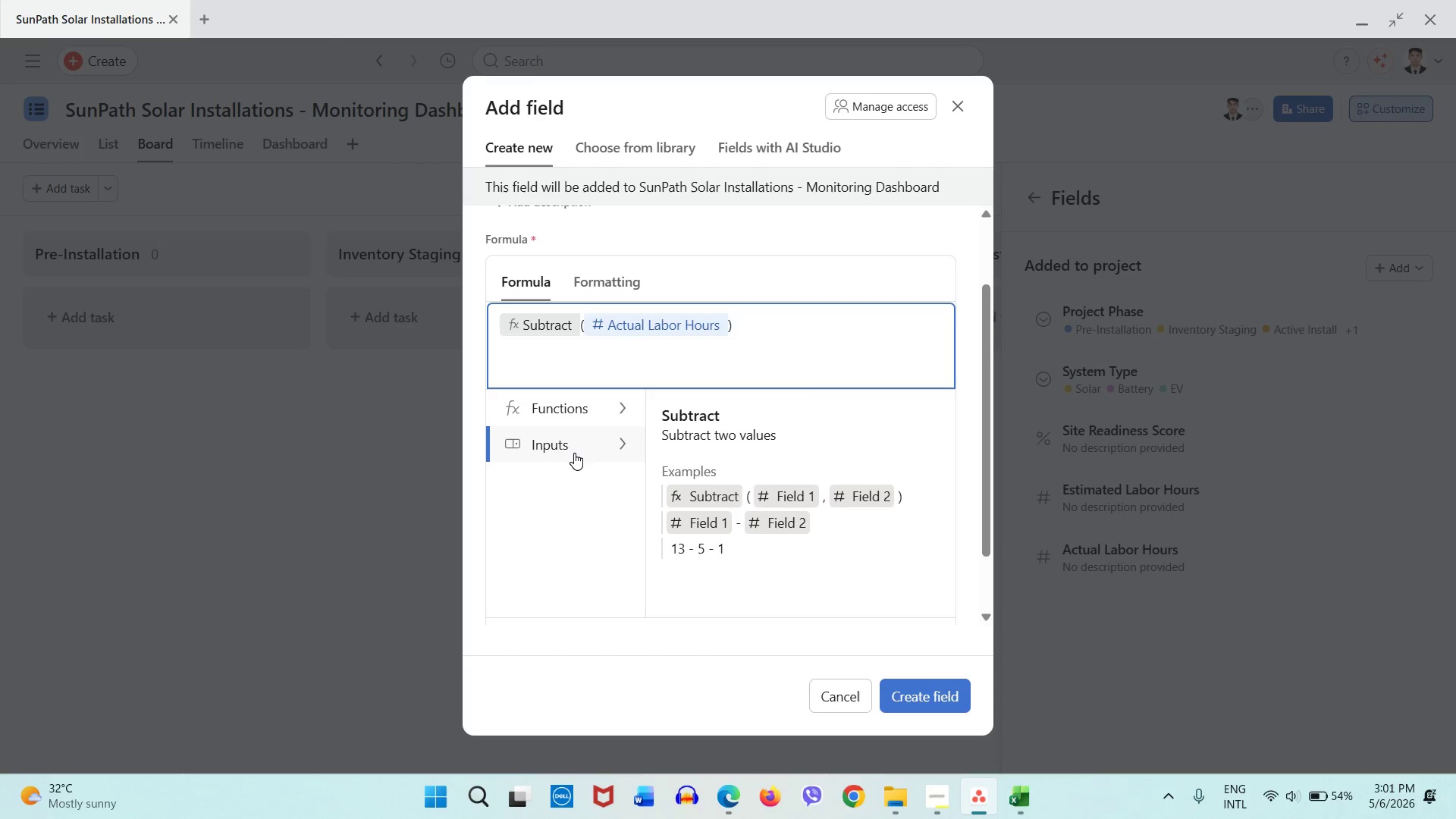 
key(Comma)
 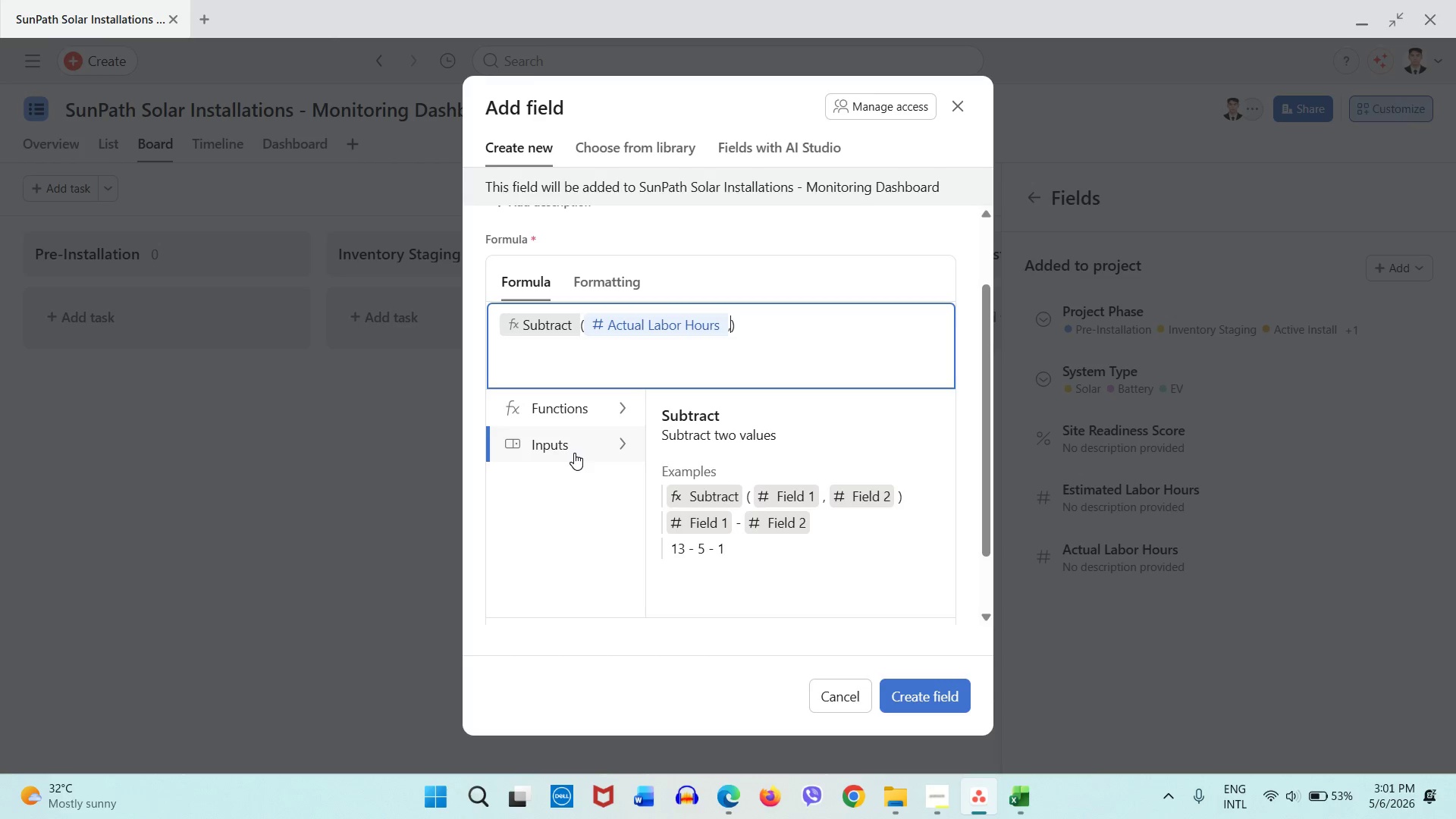 
key(Shift+3)
 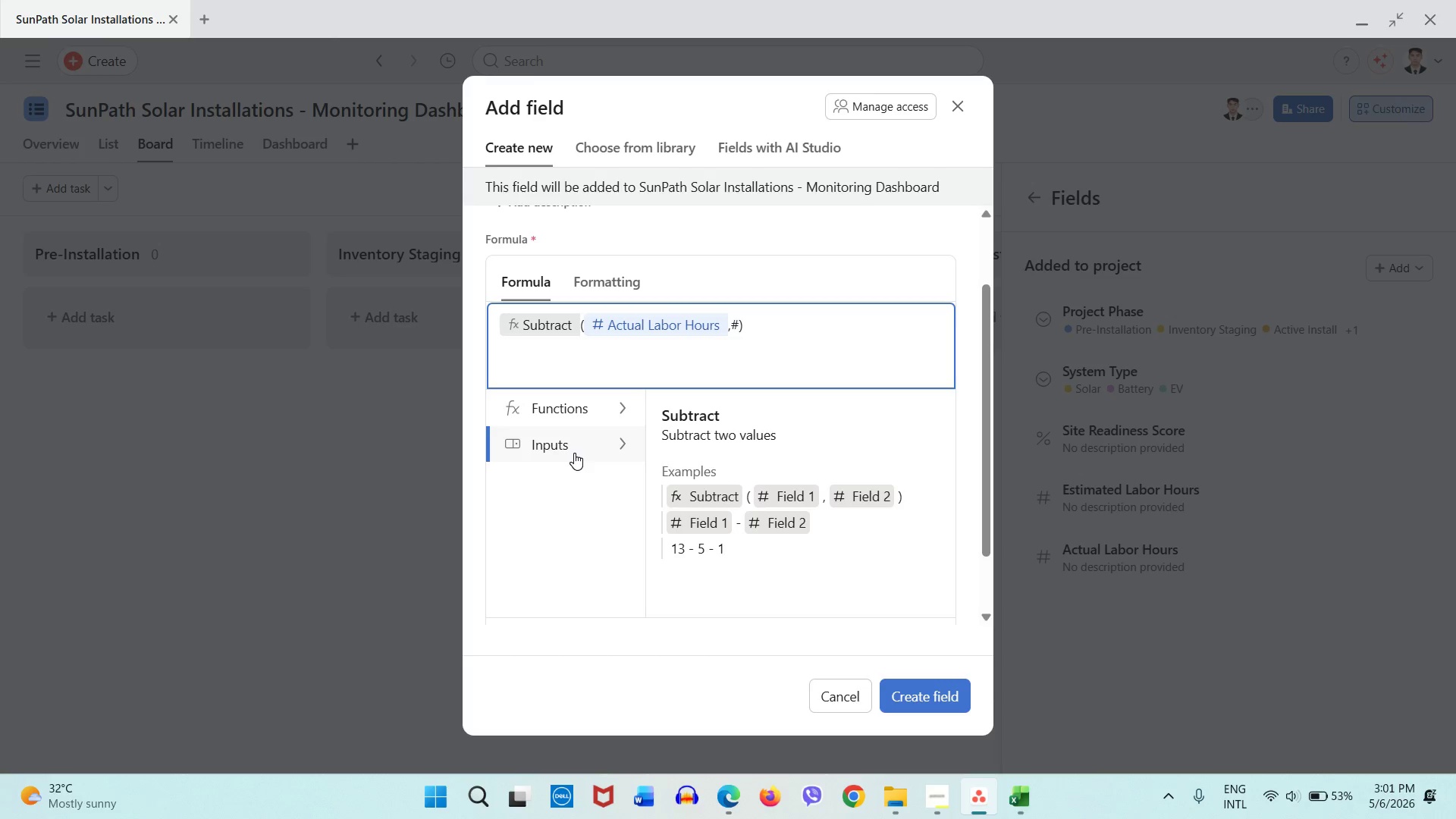 
key(Space)
 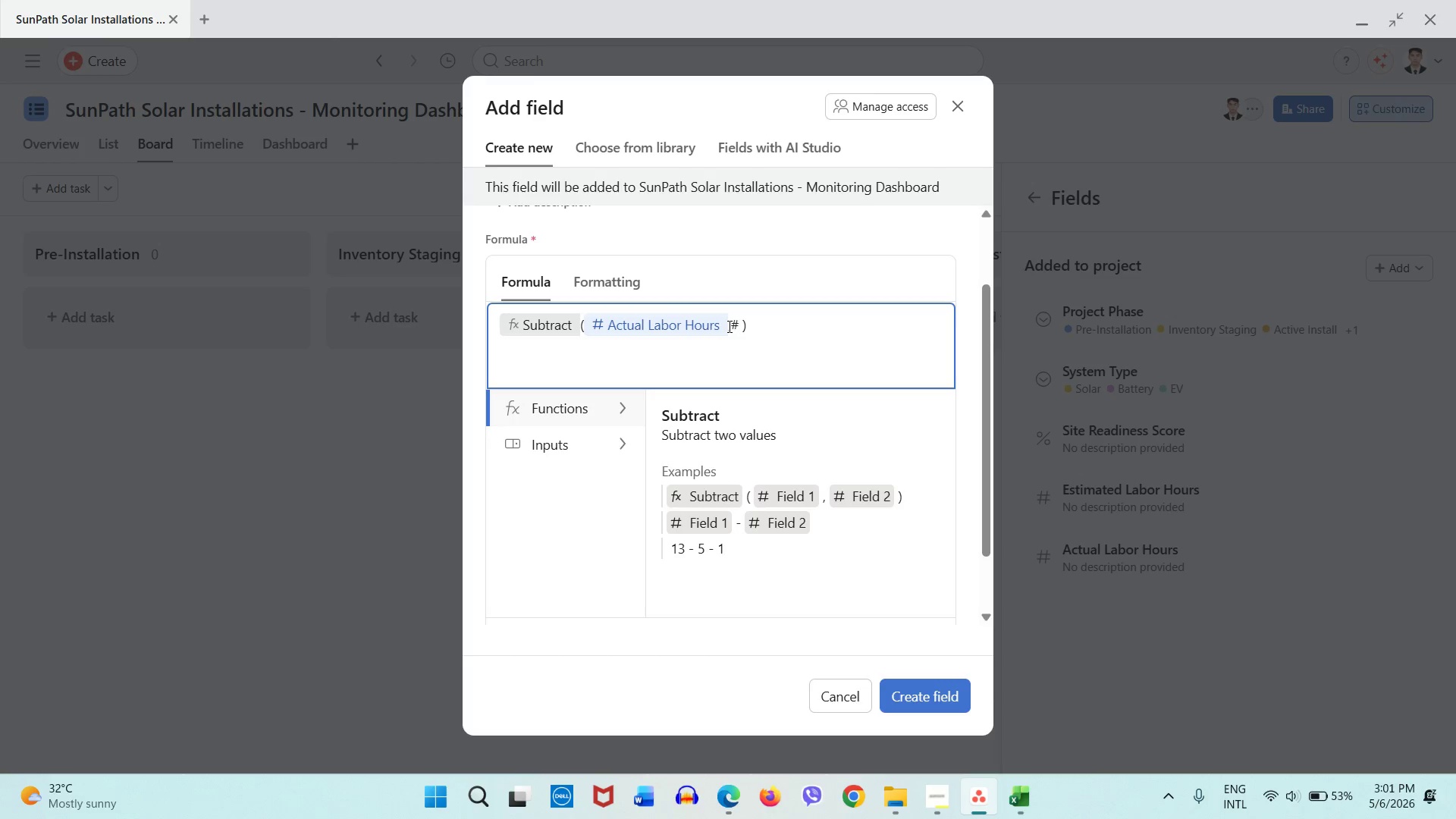 
key(Backspace)
key(Backspace)
type( #)
key(Backspace)
type(Es)
 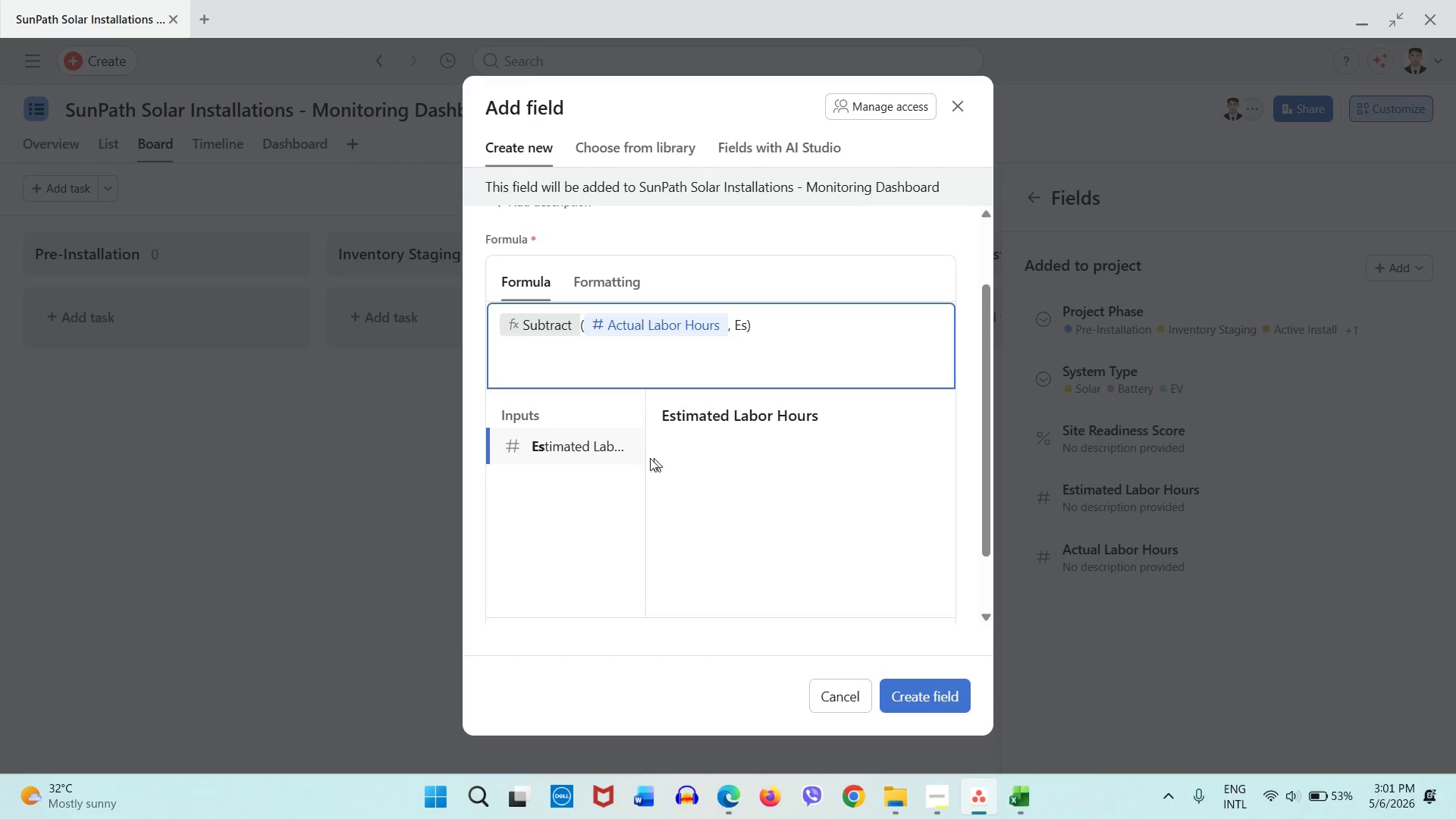 
left_click([570, 449])
 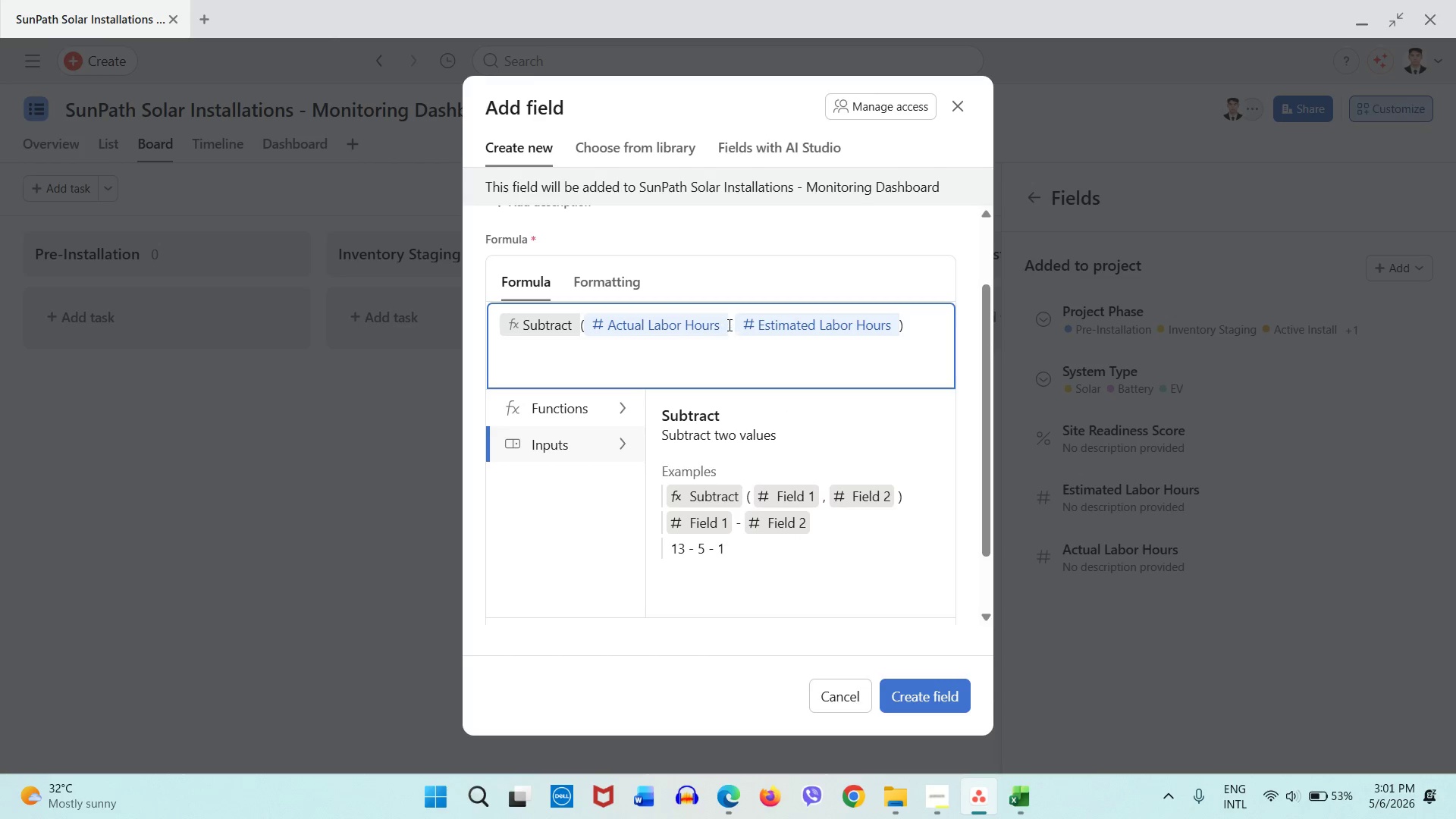 
left_click_drag(start_coordinate=[729, 324], to_coordinate=[734, 324])
 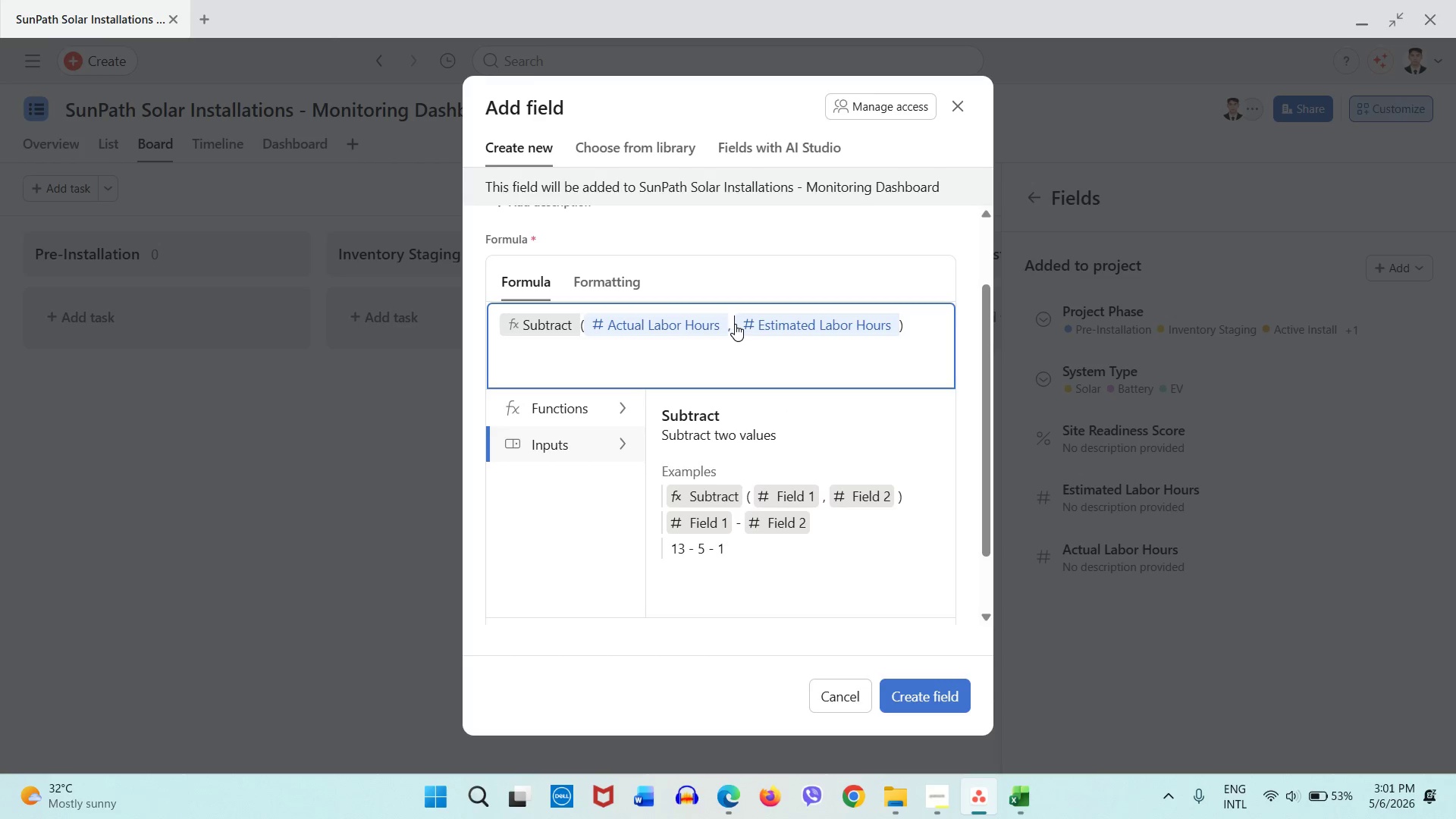 
left_click([735, 324])
 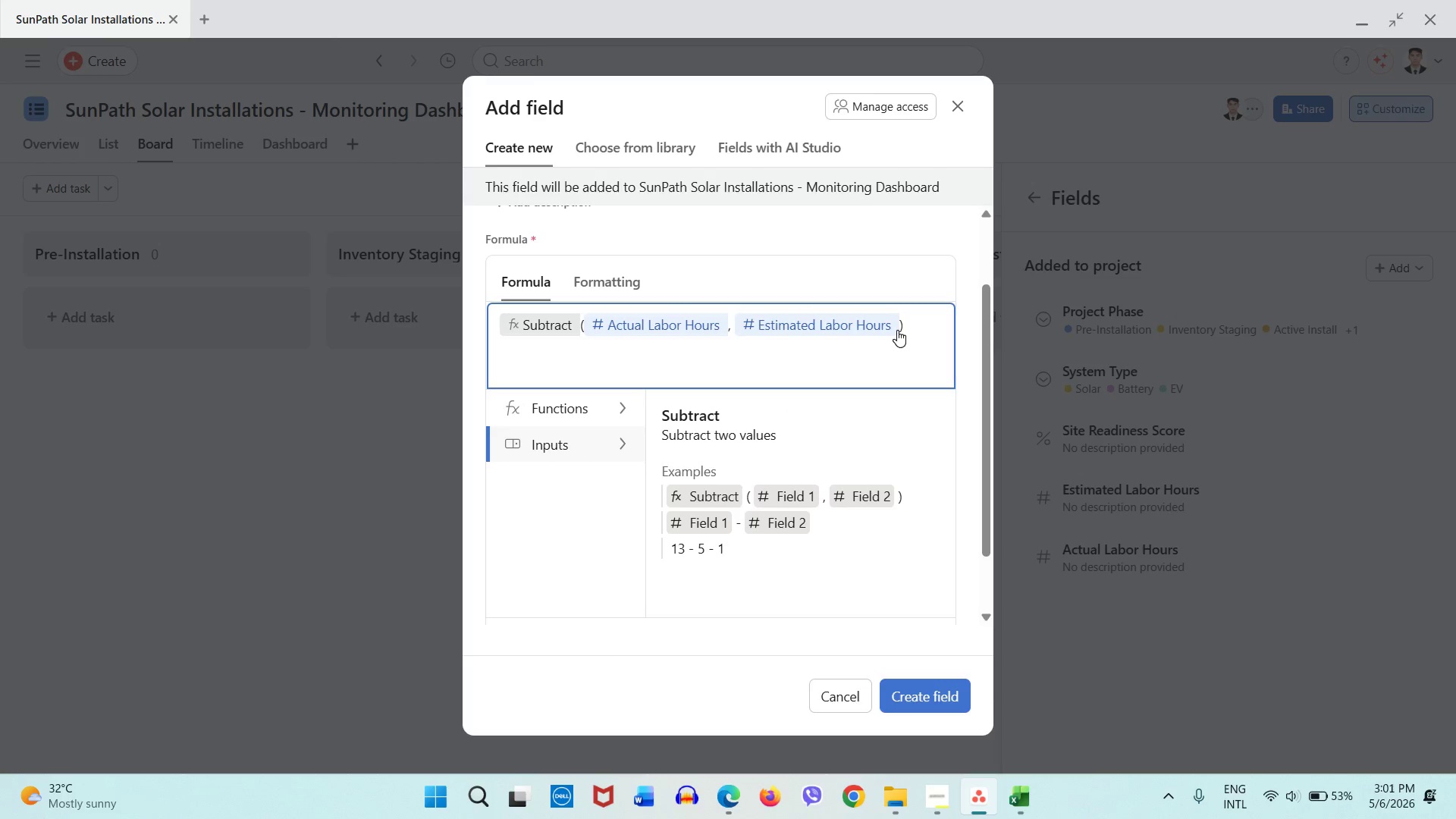 
key(Backspace)
 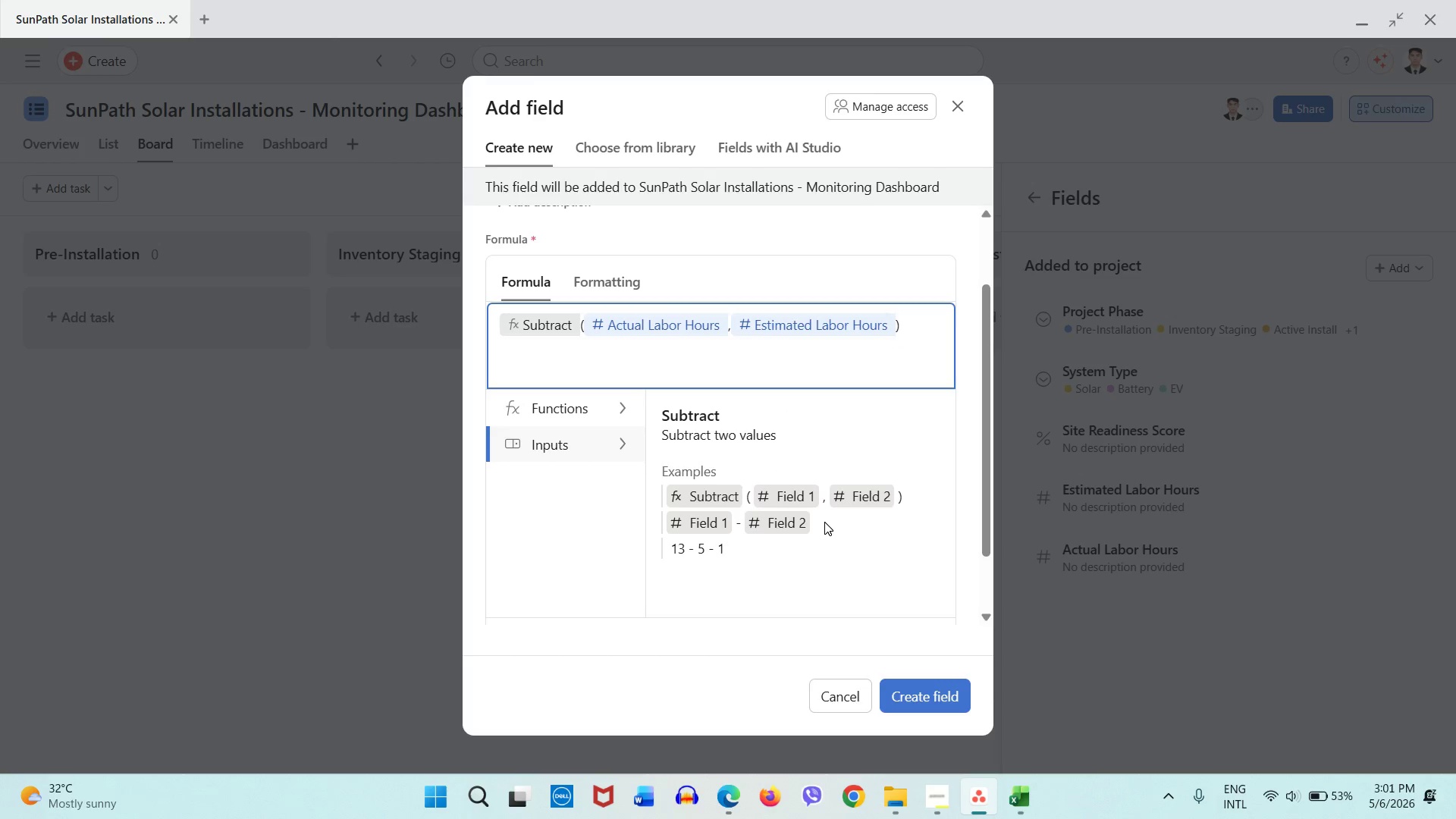 
wait(8.23)
 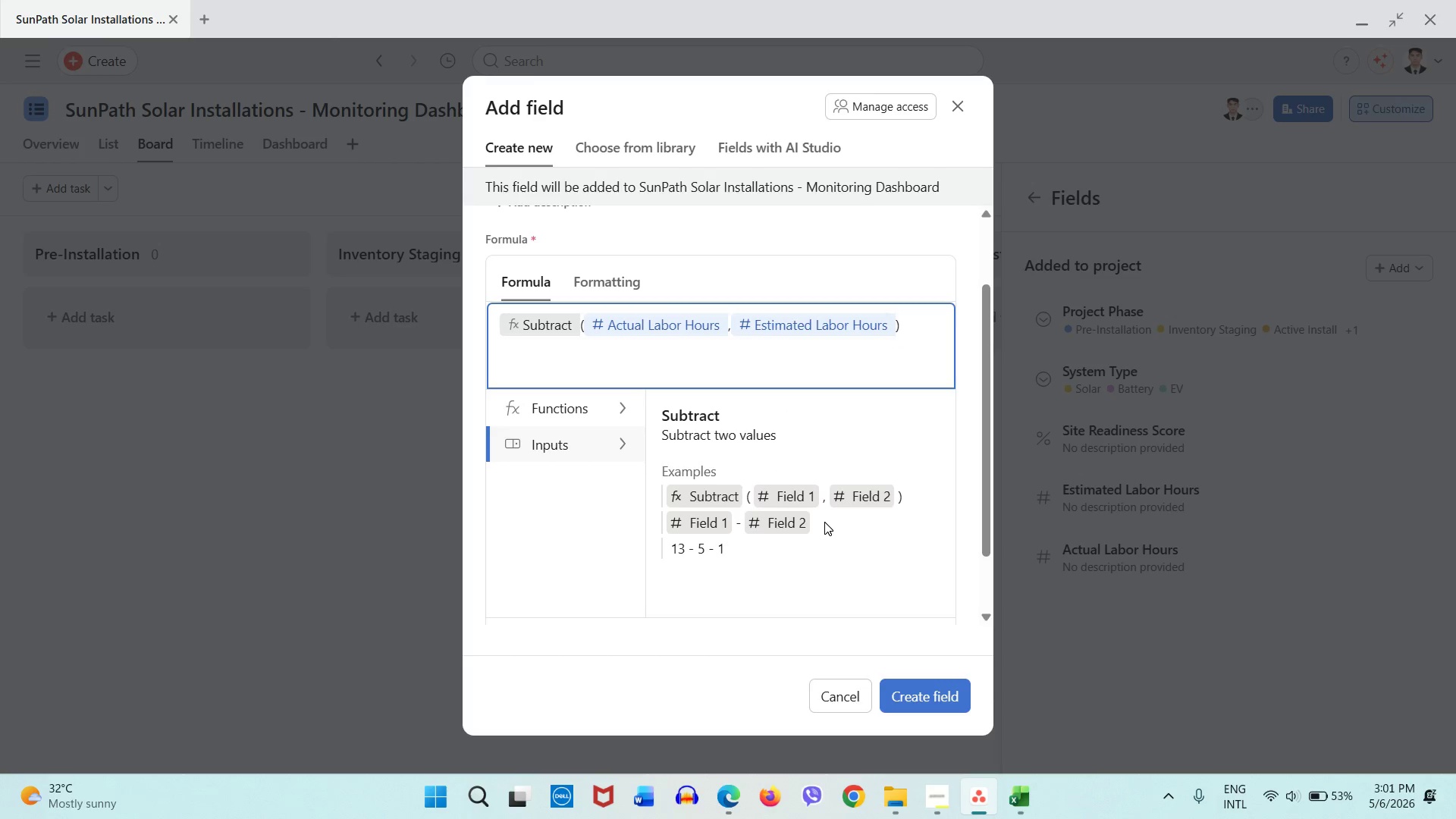 
key(Backspace)
 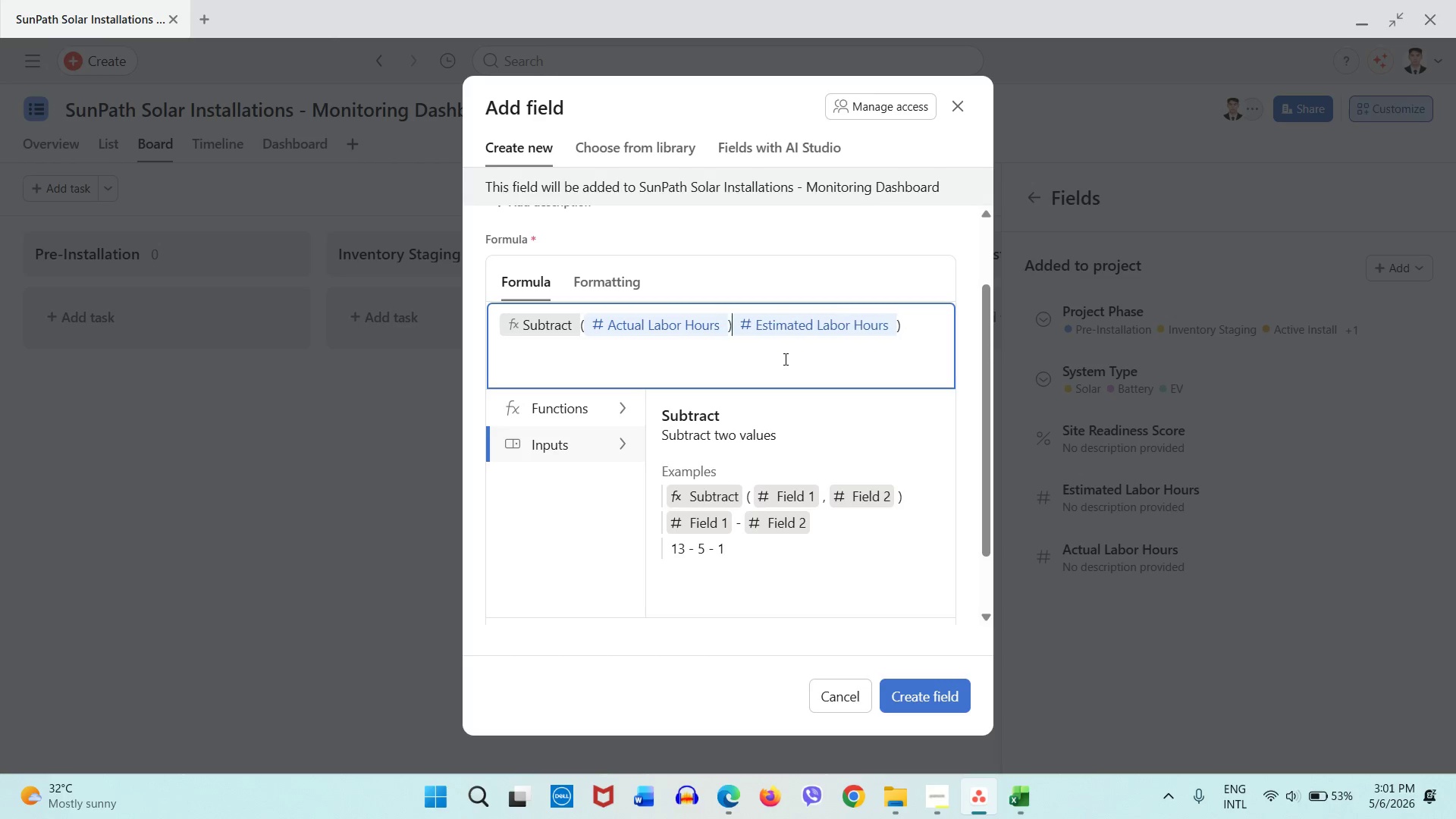 
key(Shift+0)
 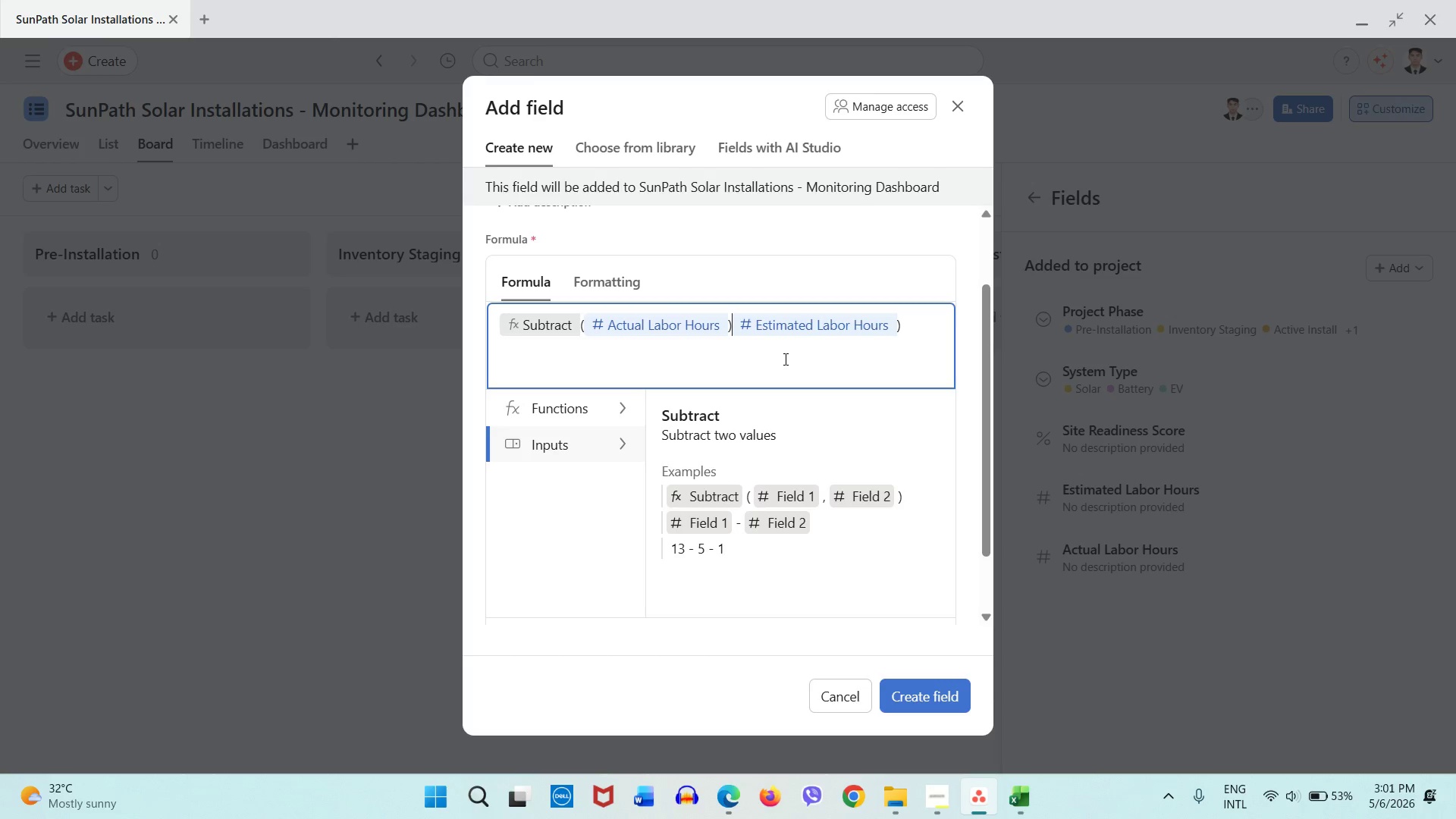 
hold_key(key=Space, duration=0.45)
 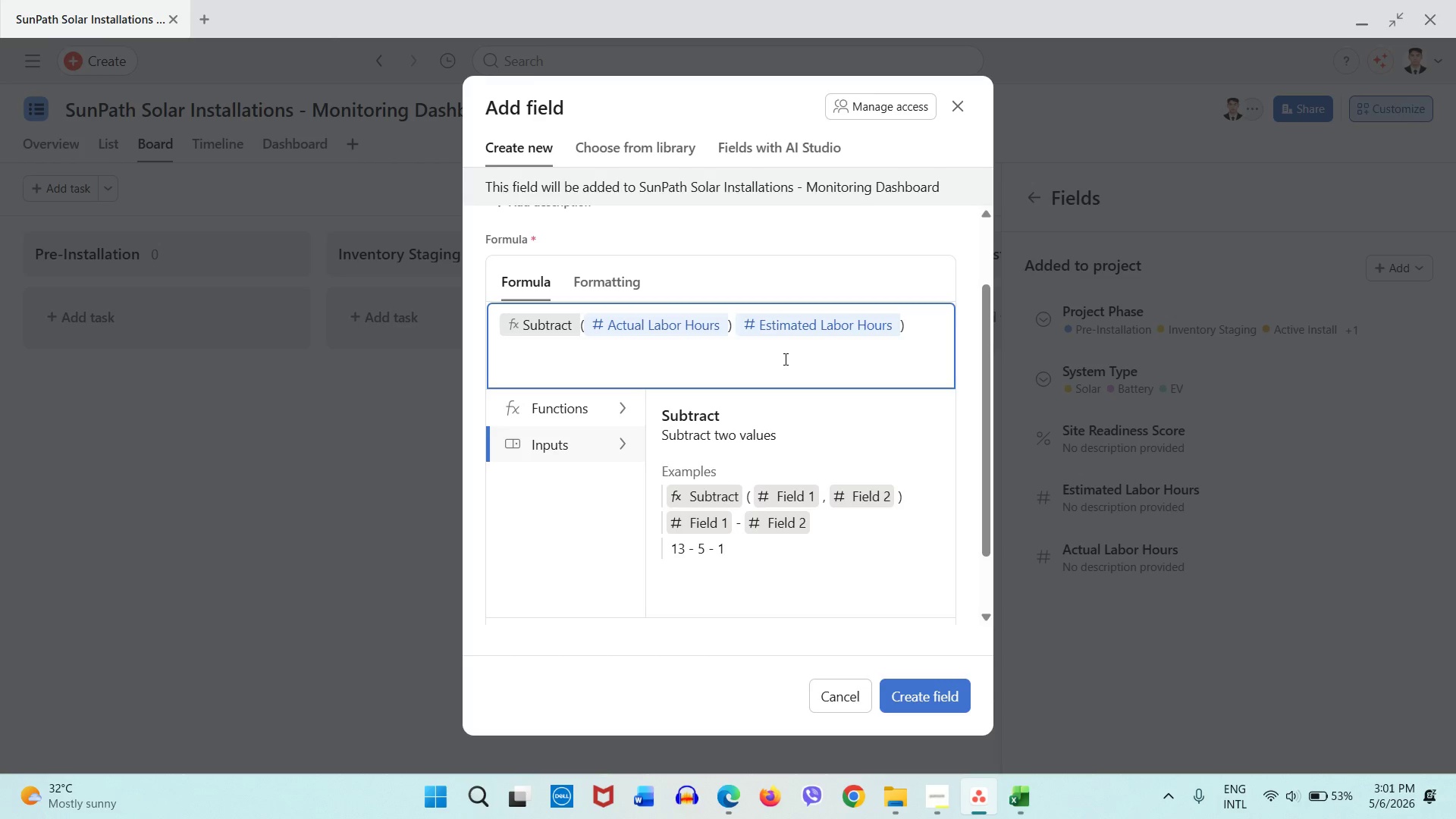 
key(NumLock)
 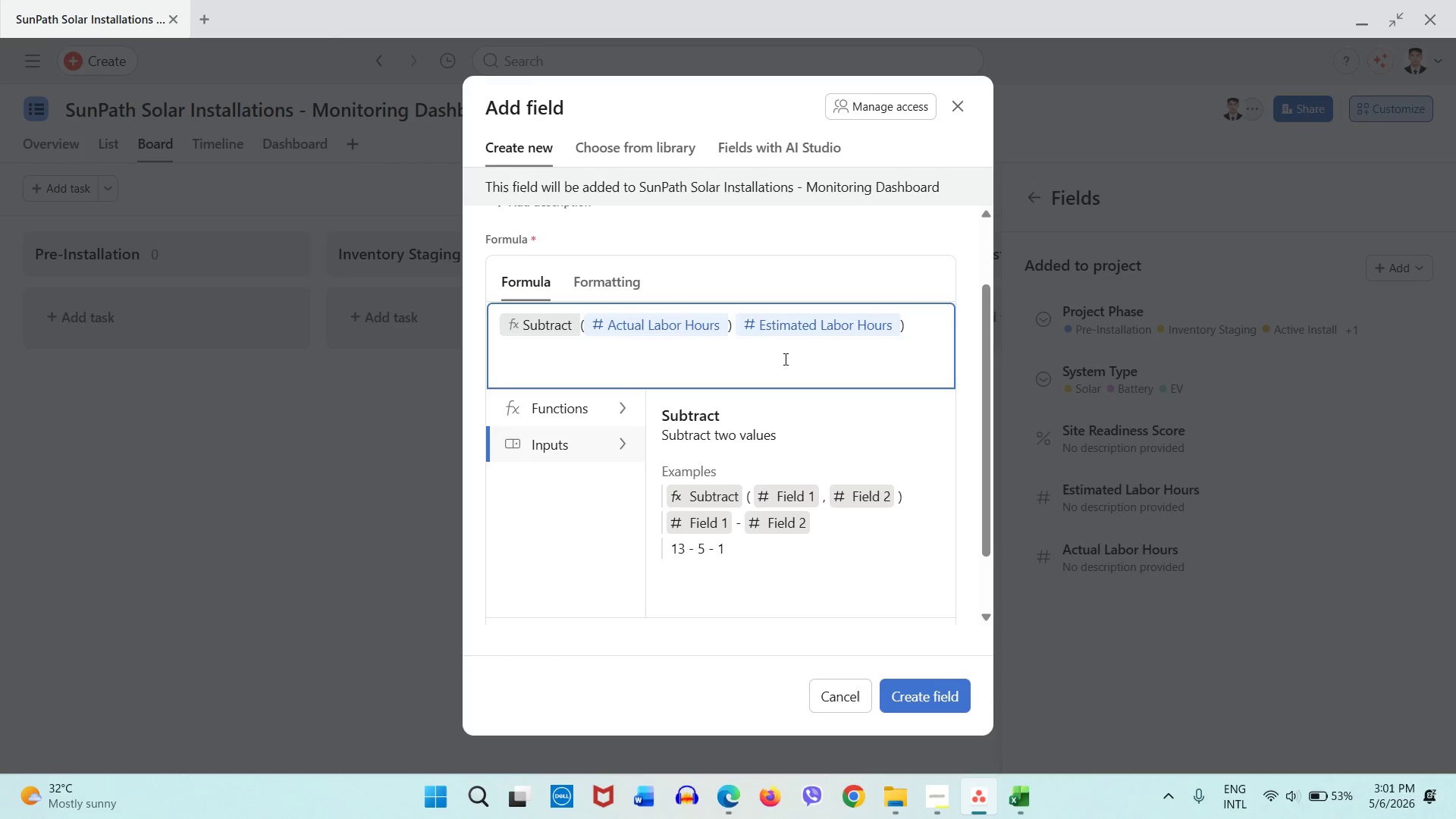 
key(NumLock)
 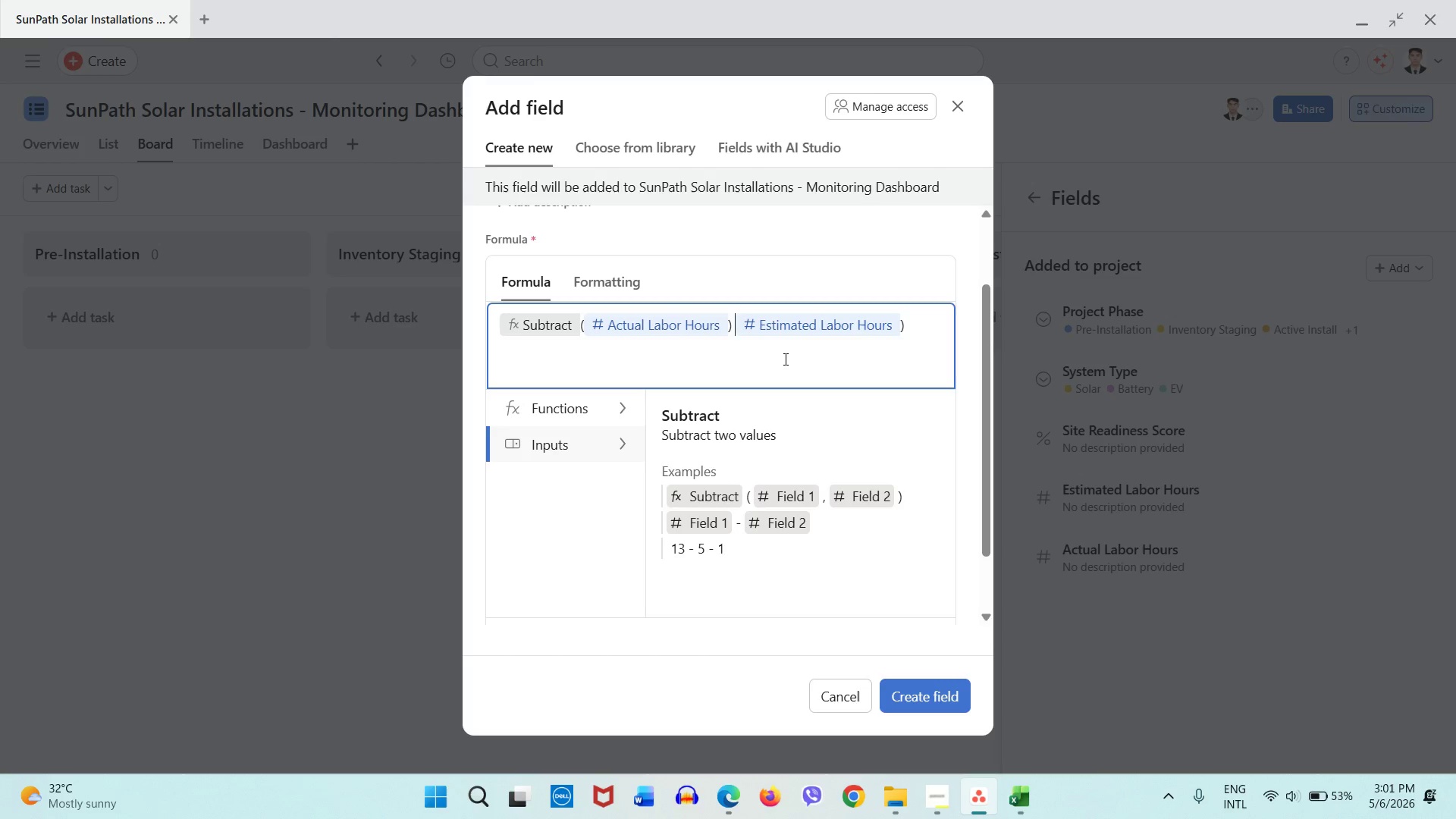 
key(Backspace)
 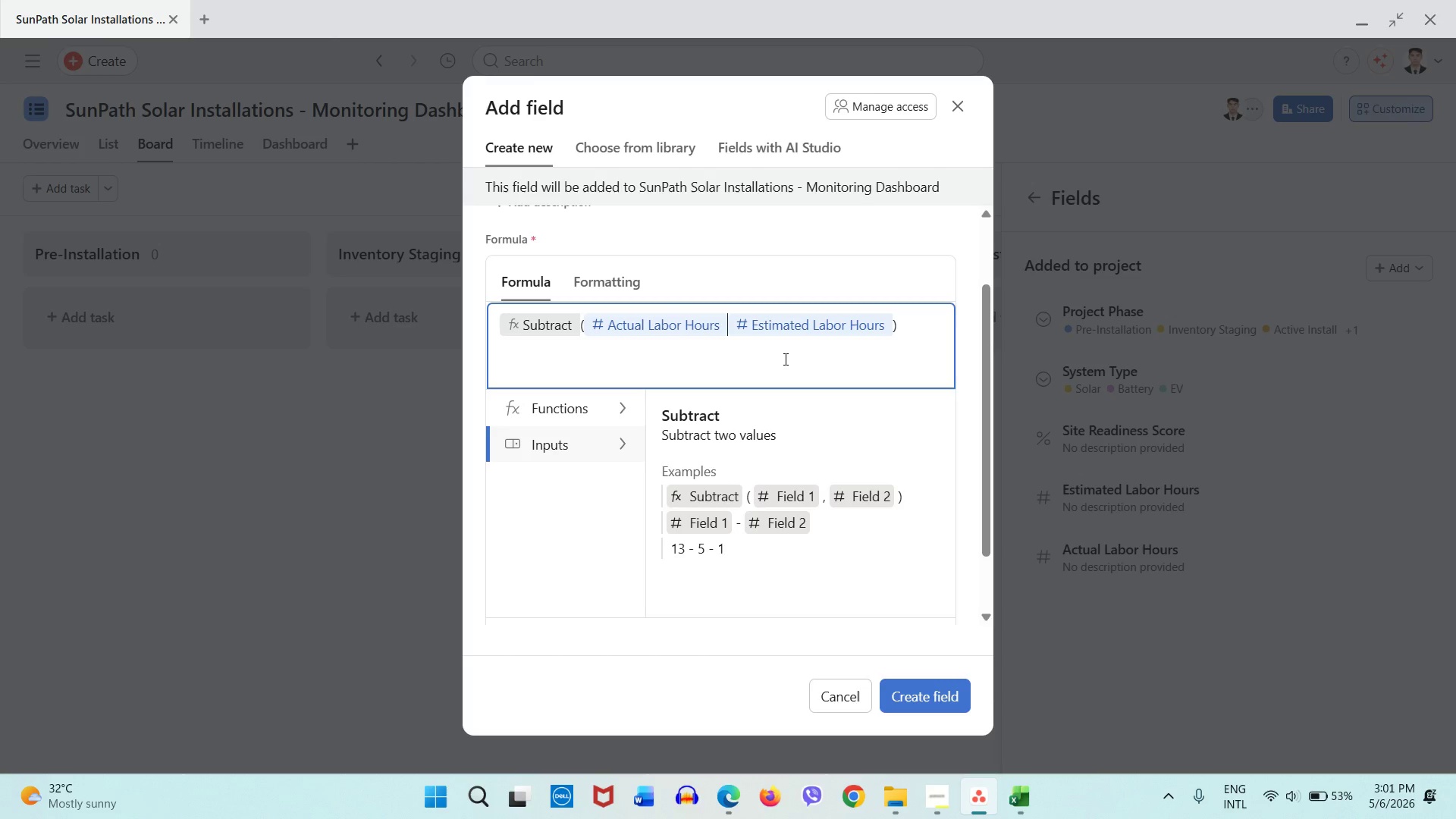 
key(Backspace)
 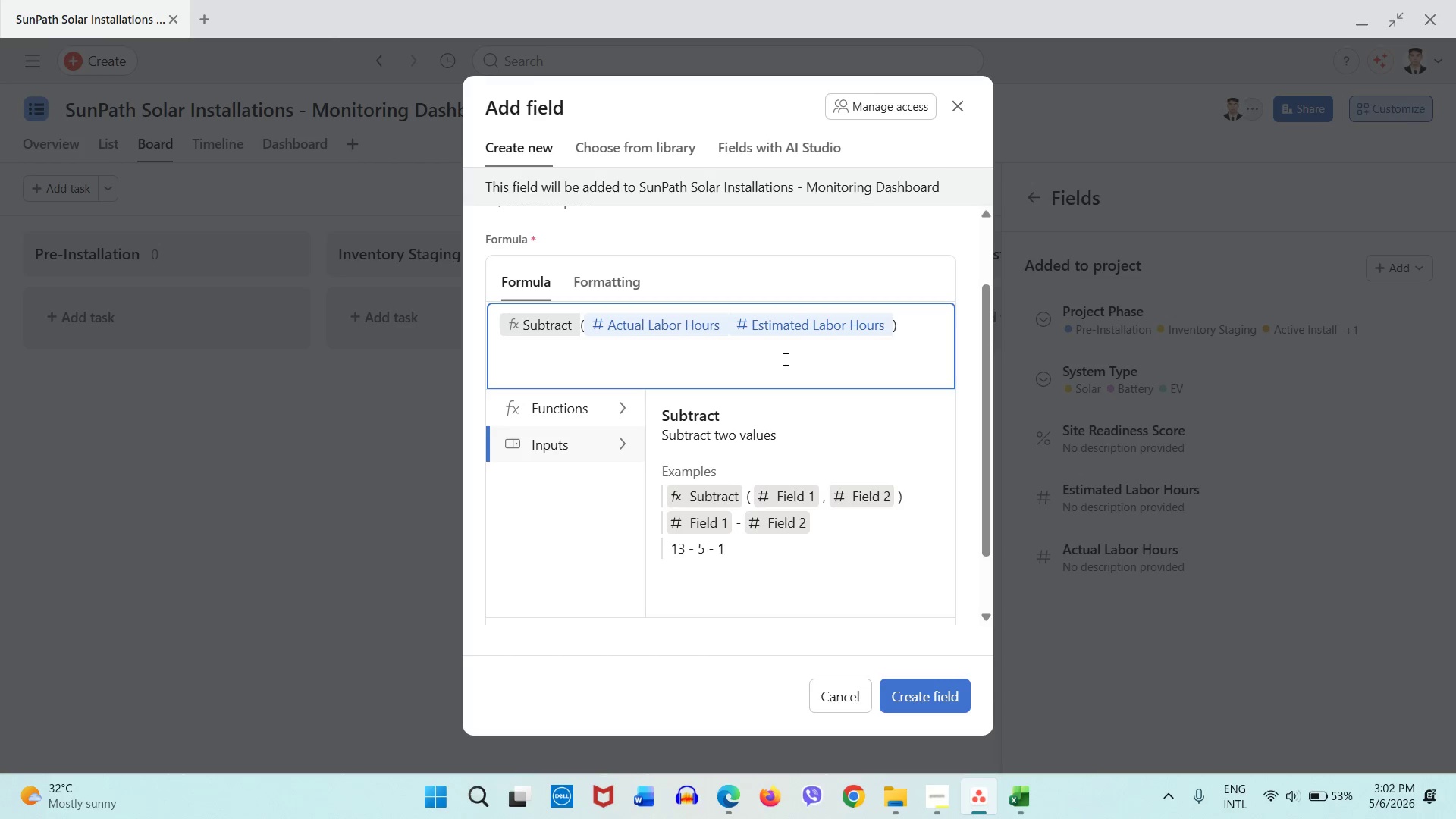 
key(Comma)
 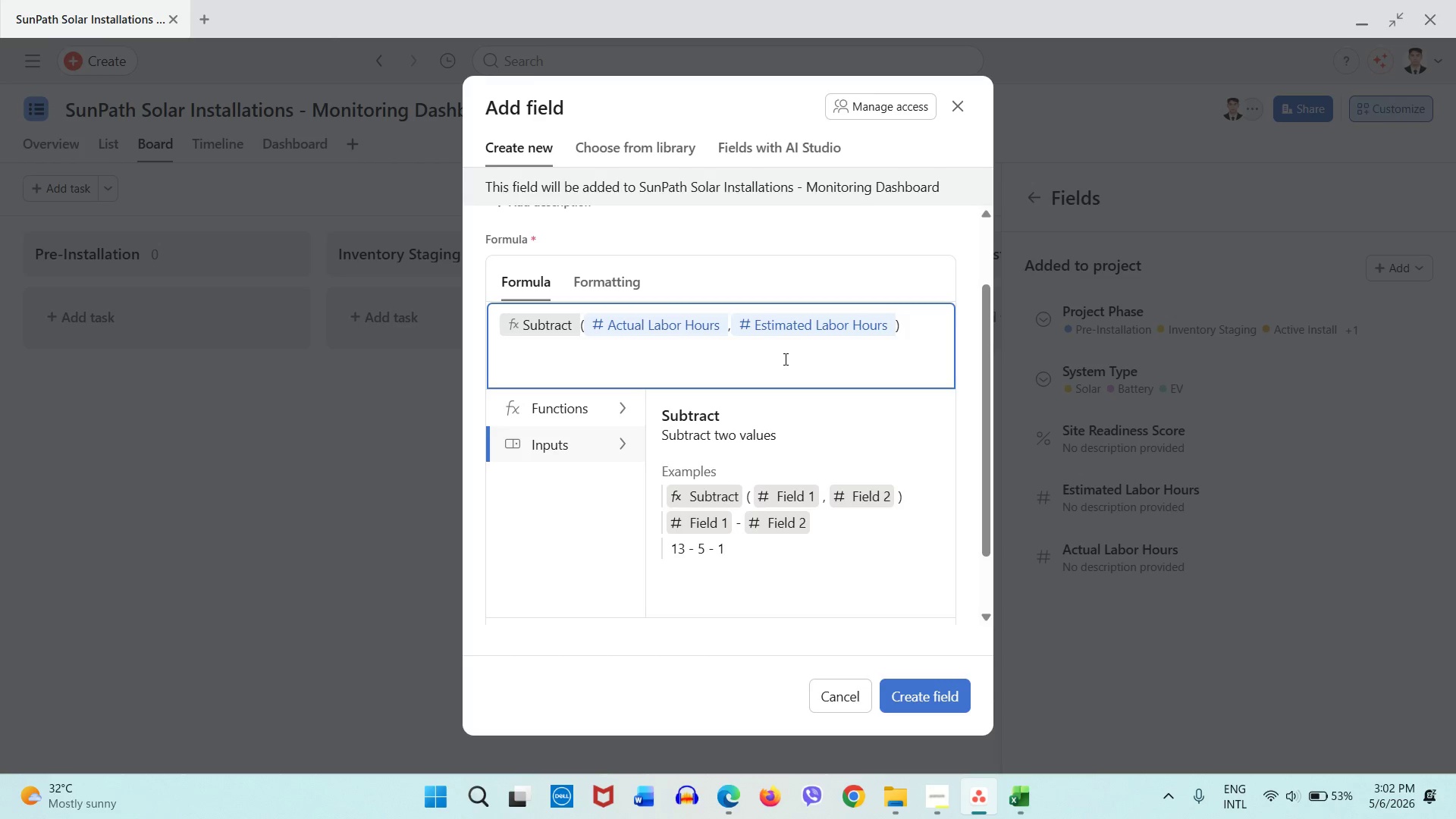 
key(ArrowRight)
 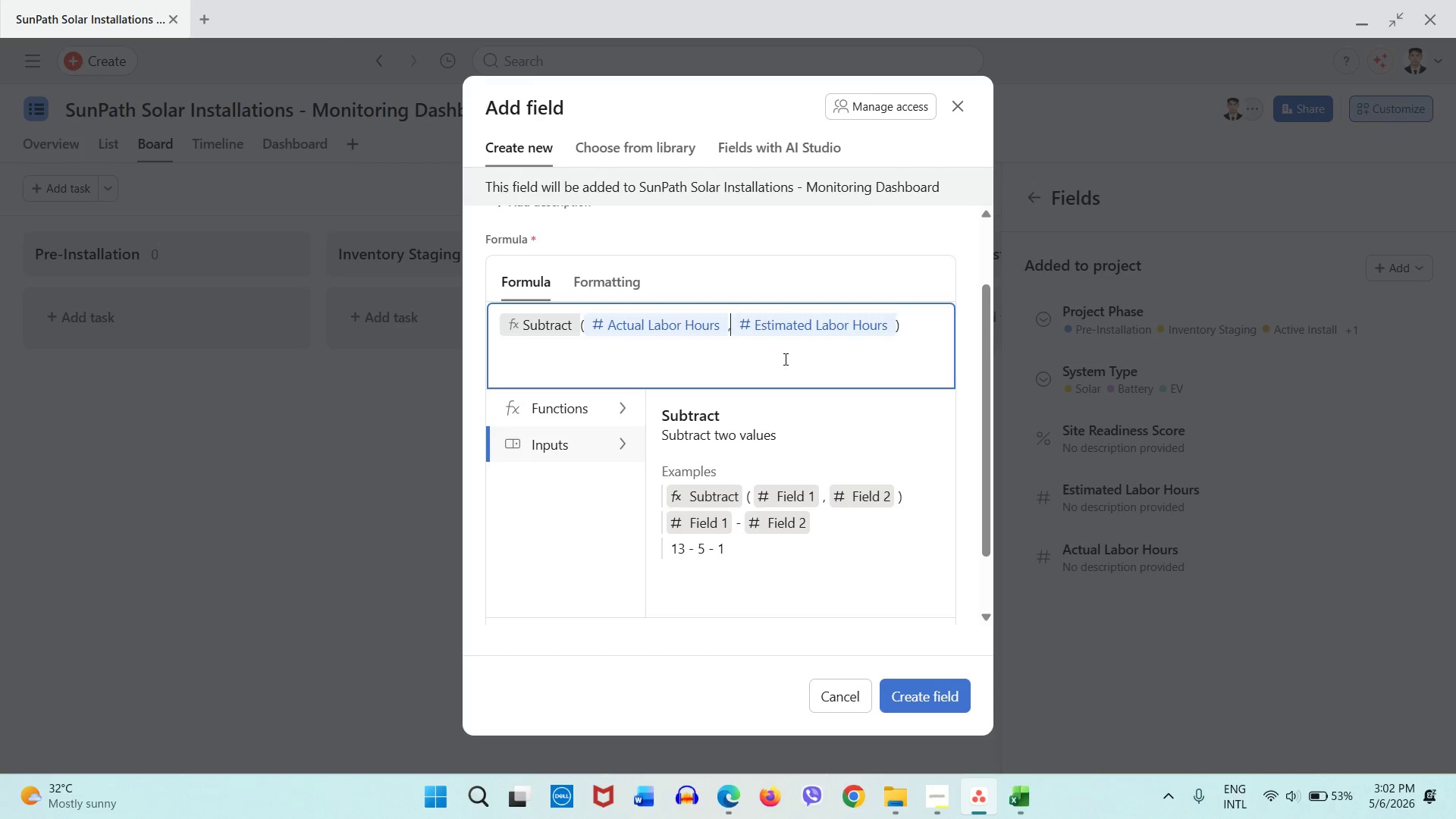 
key(ArrowLeft)
 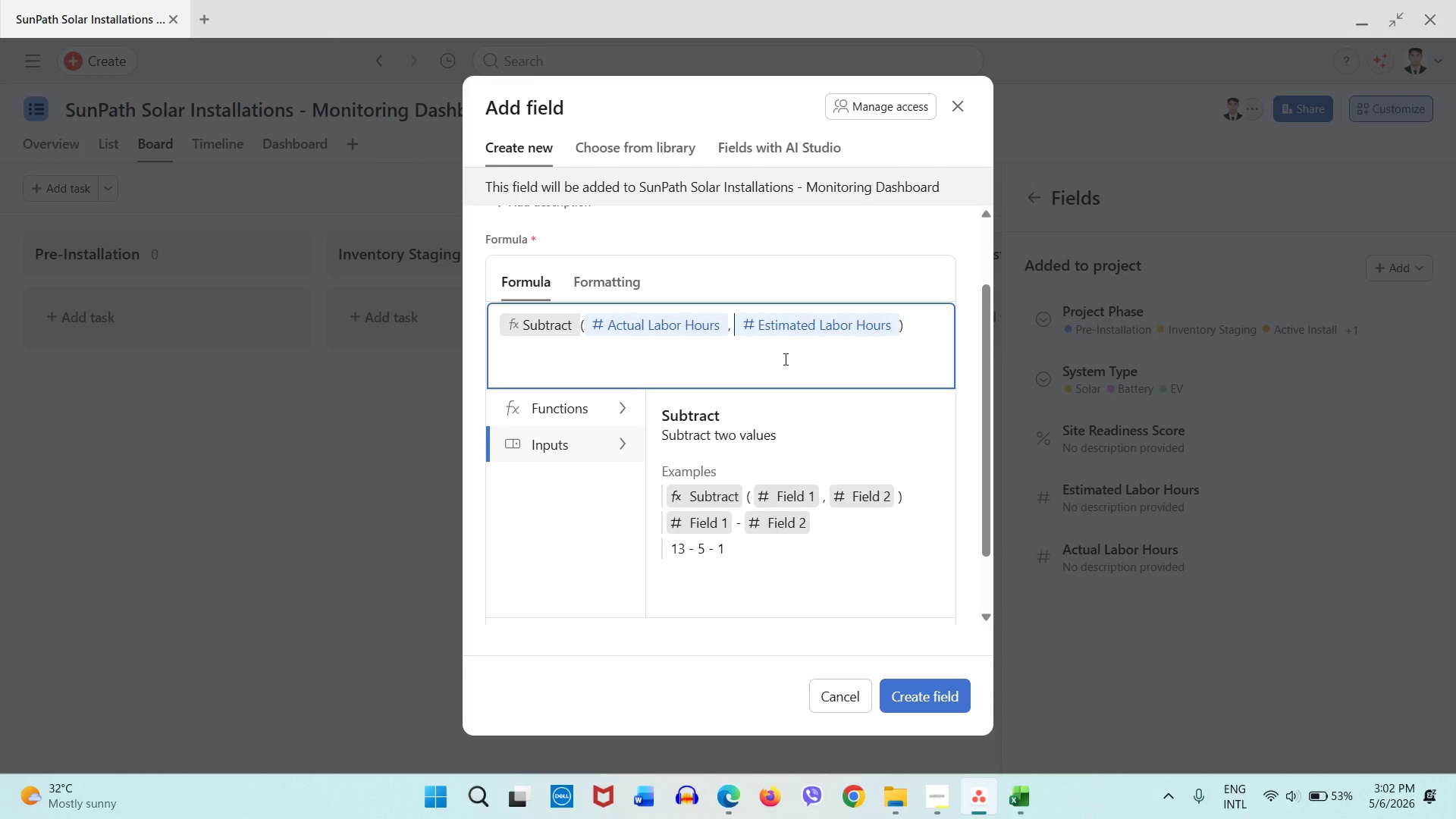 
key(Space)
 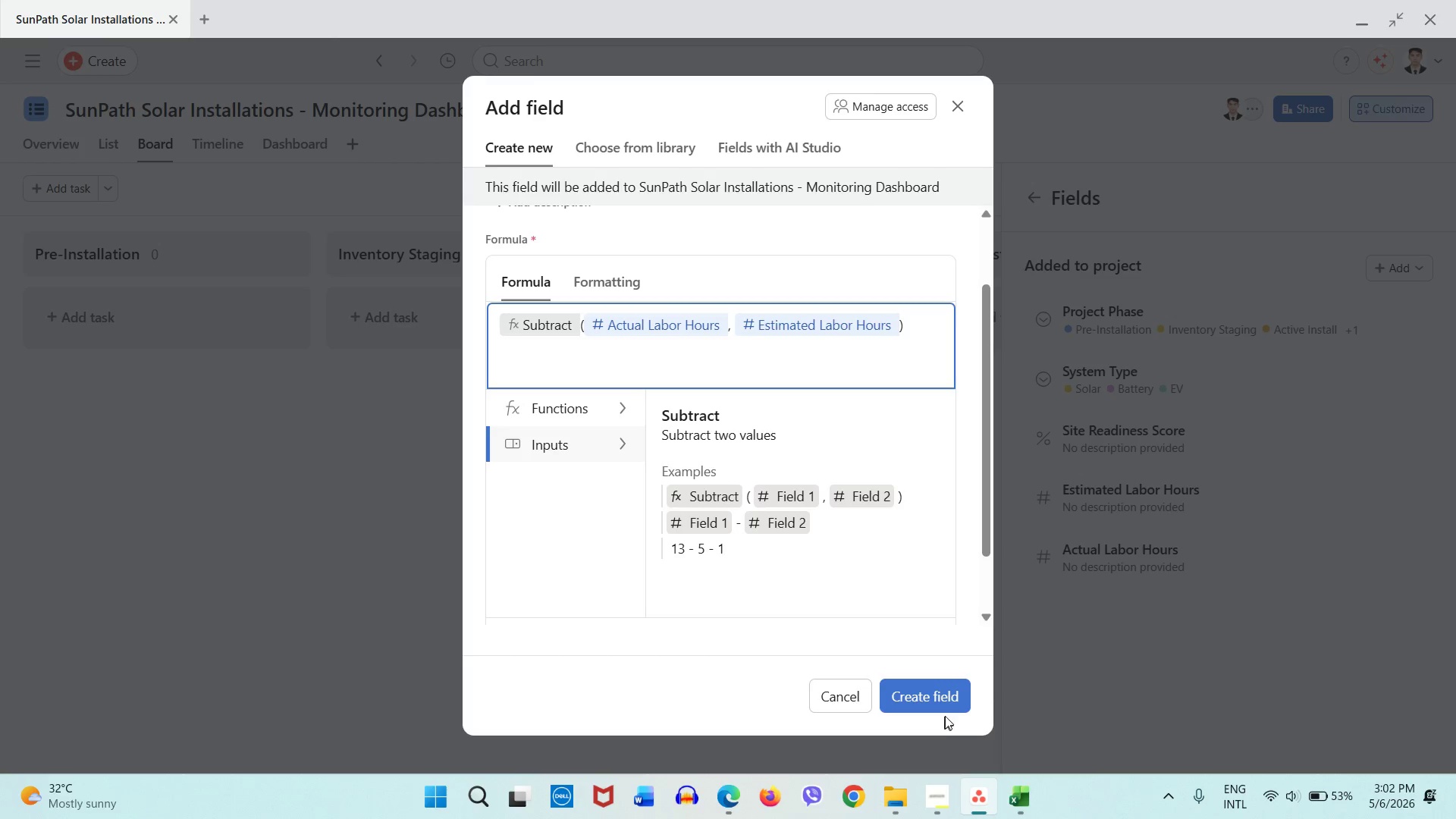 
left_click([946, 702])
 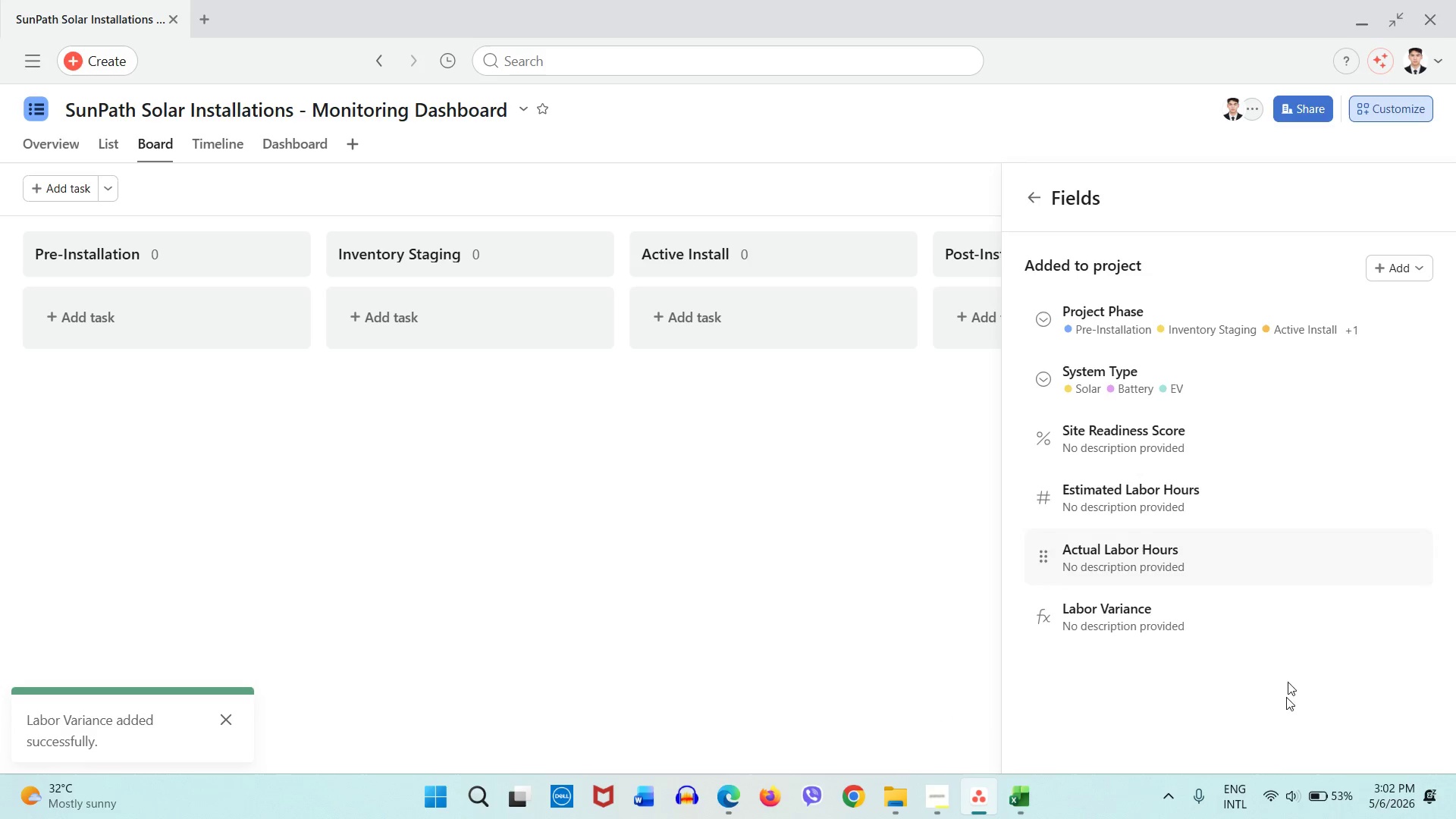 
left_click([1195, 631])
 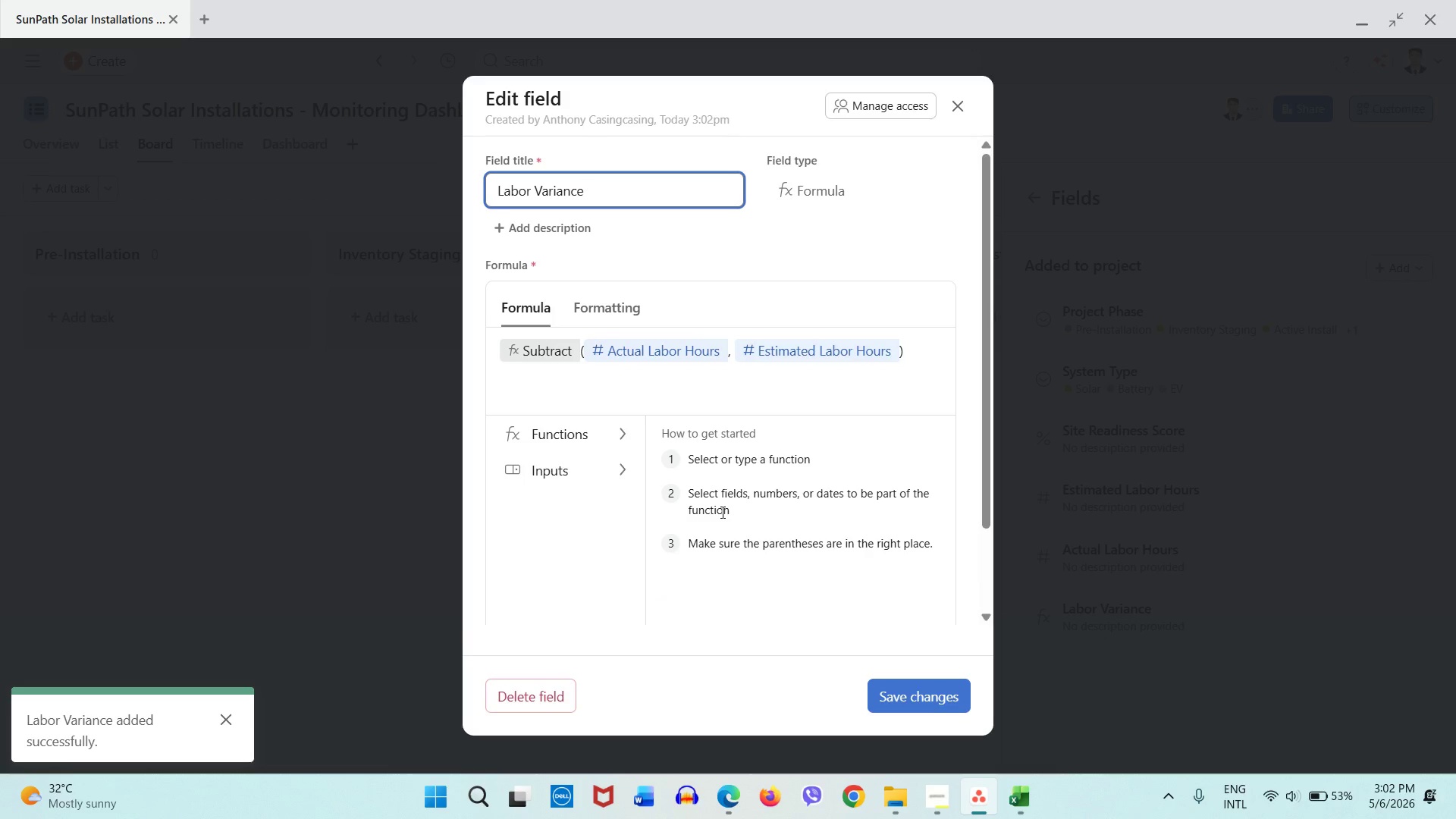 
wait(6.75)
 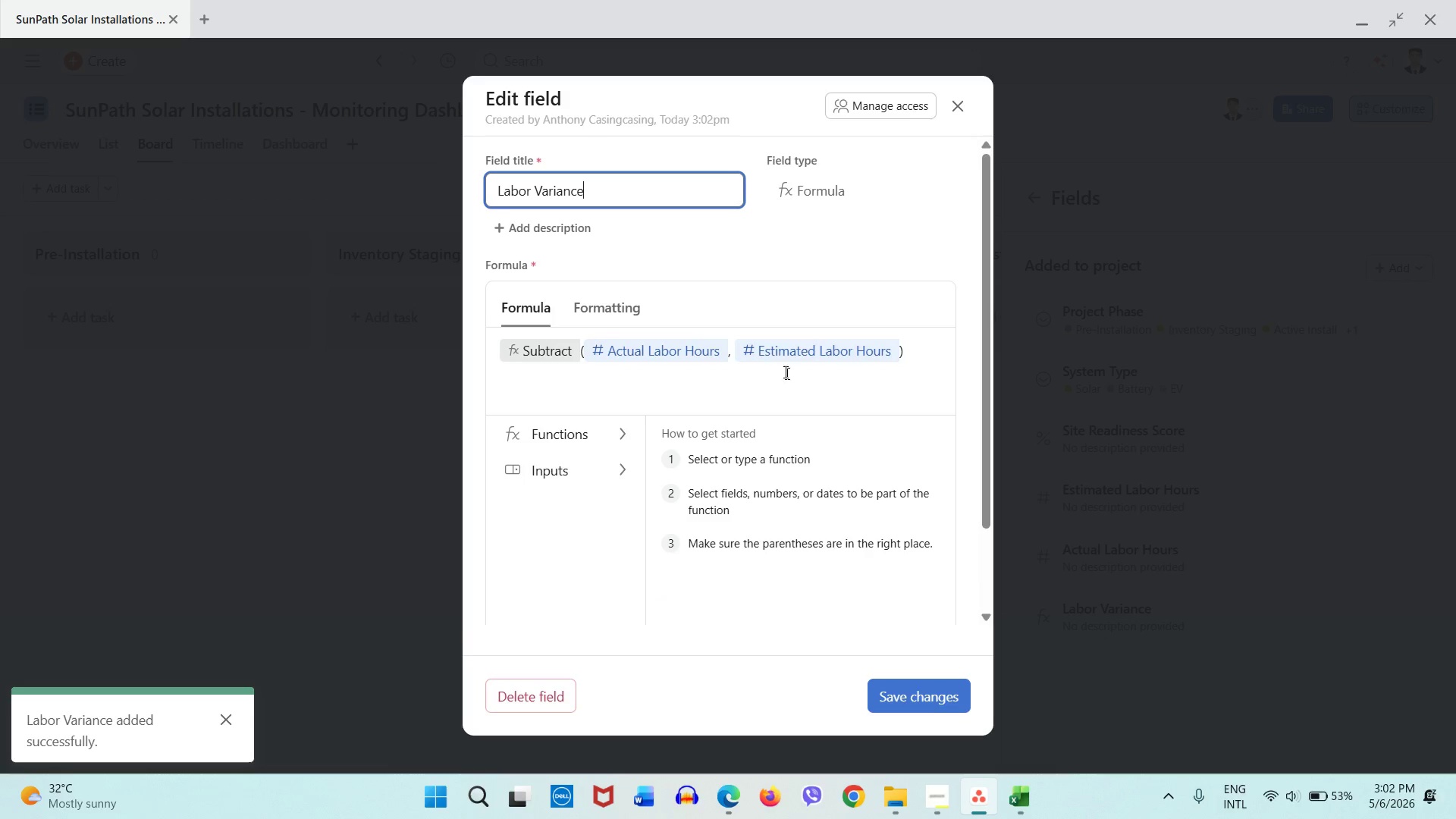 
left_click([580, 463])
 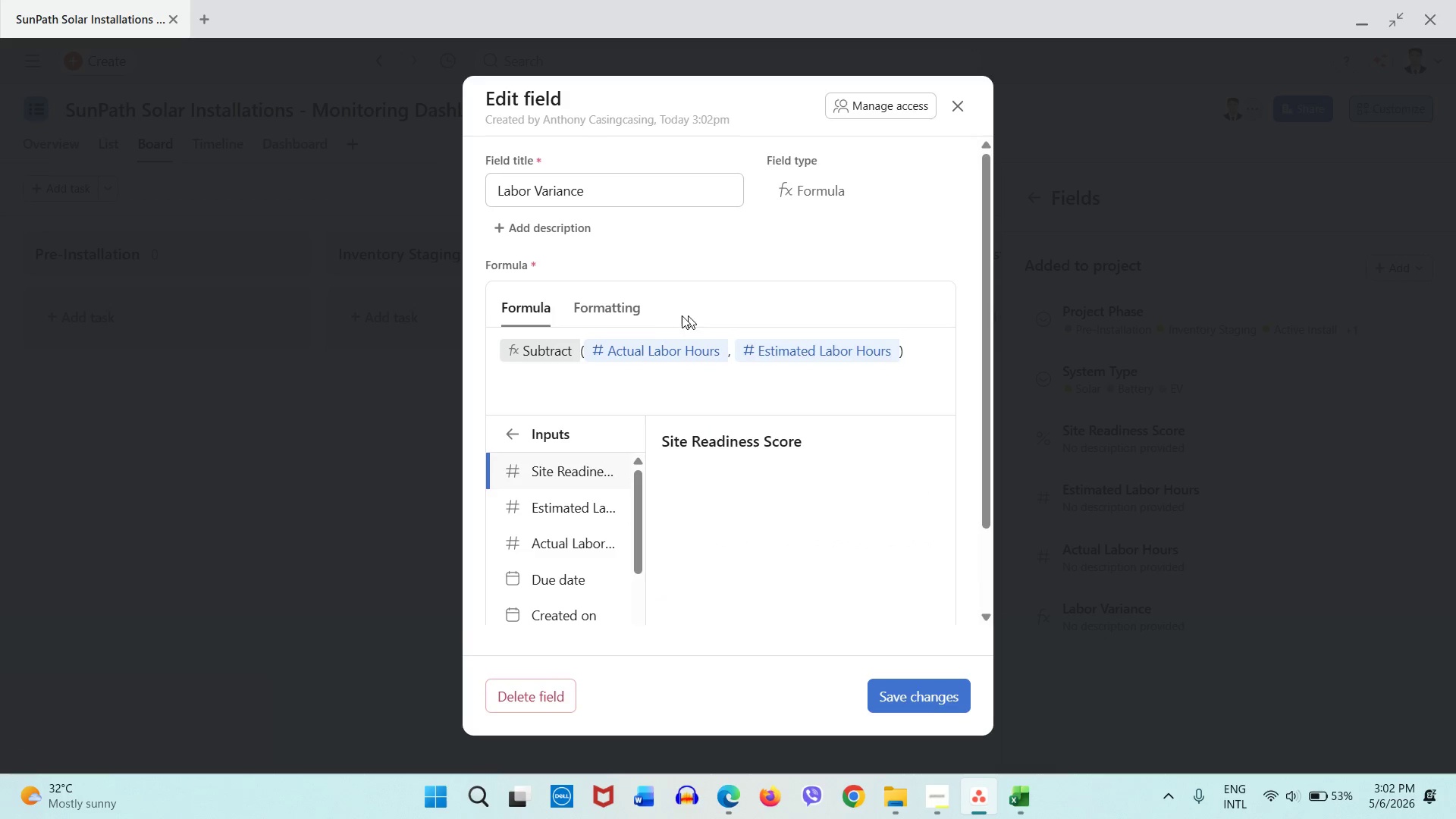 
left_click([686, 384])
 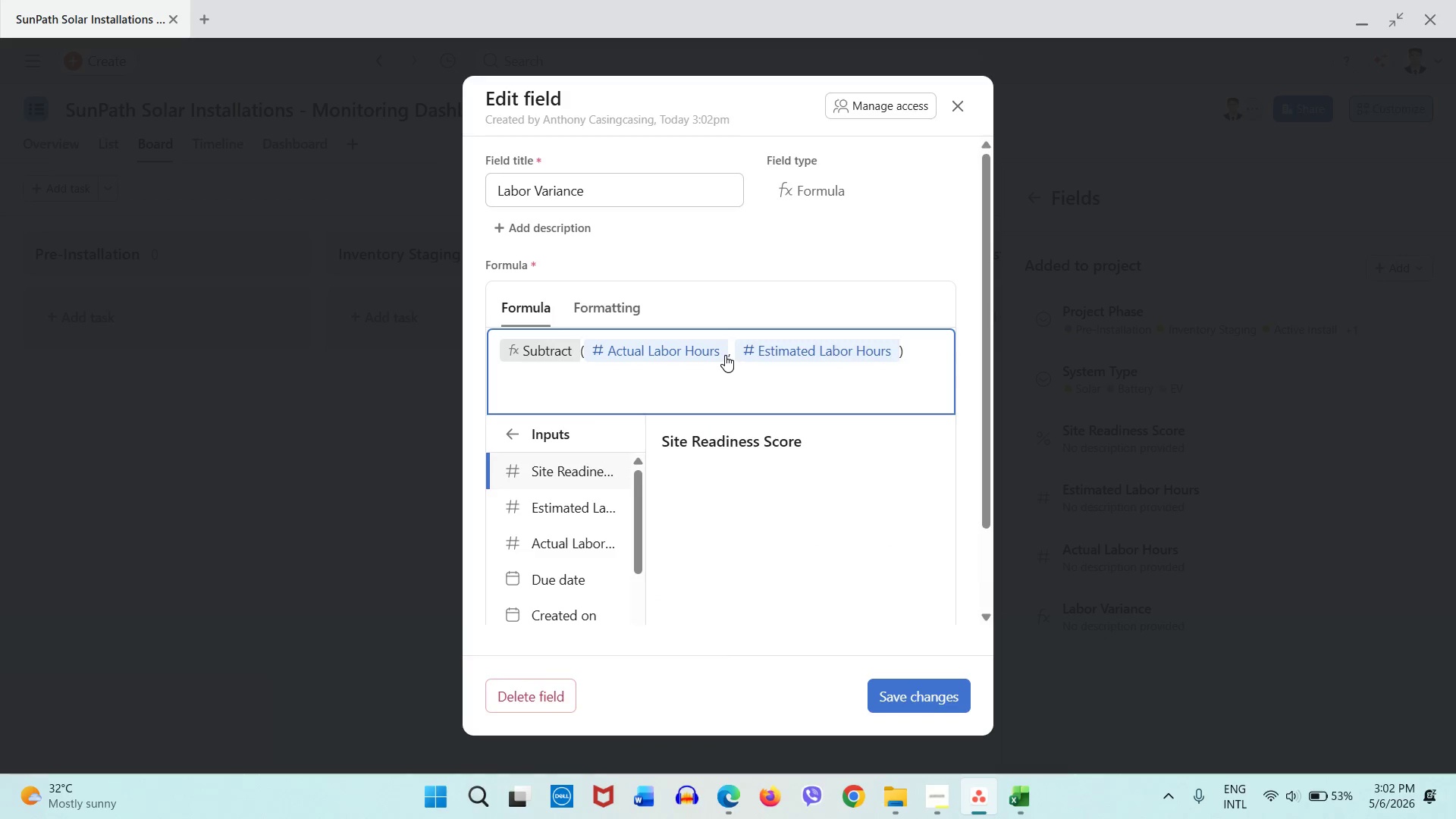 
left_click([737, 351])
 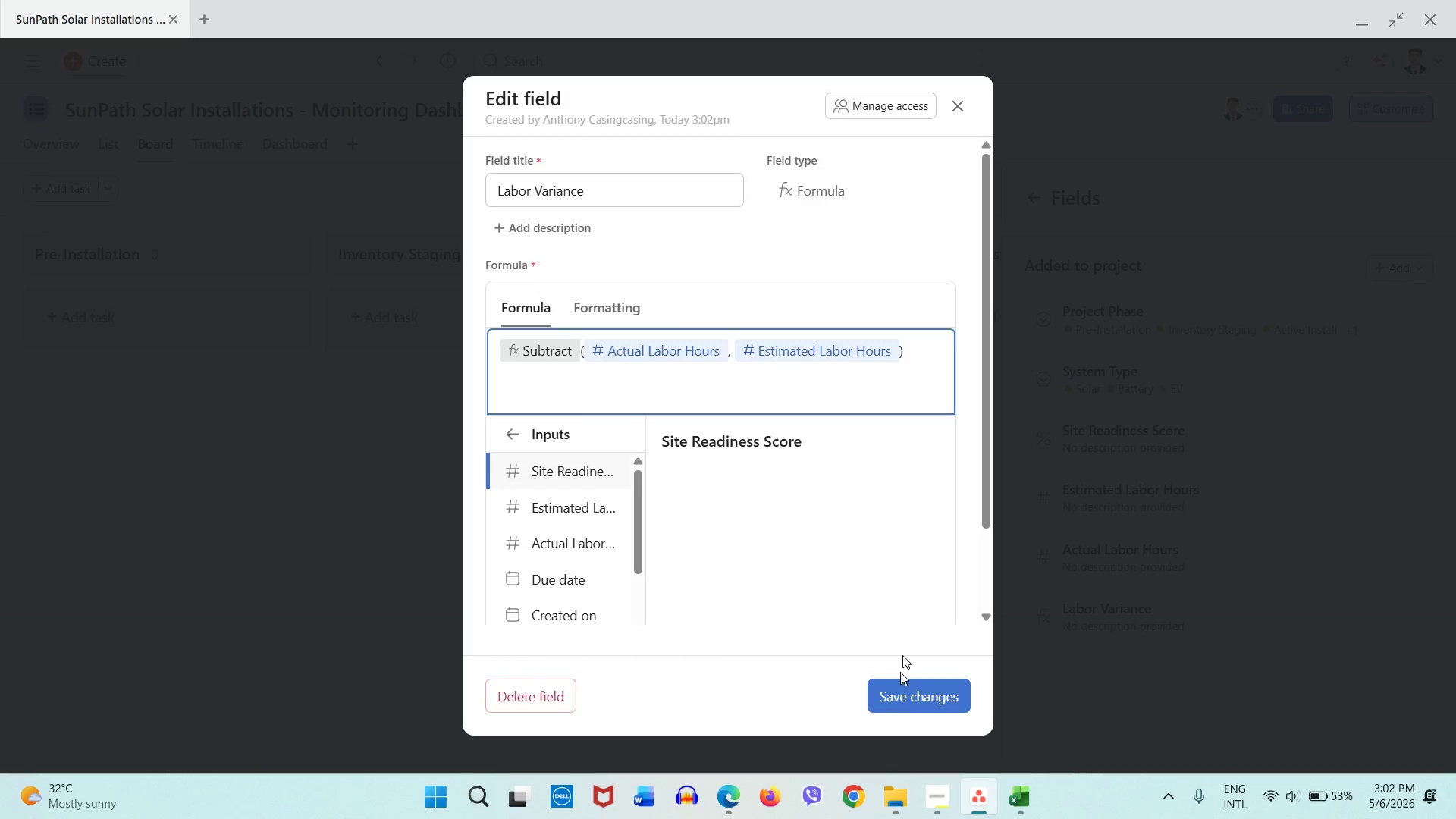 
left_click([901, 695])
 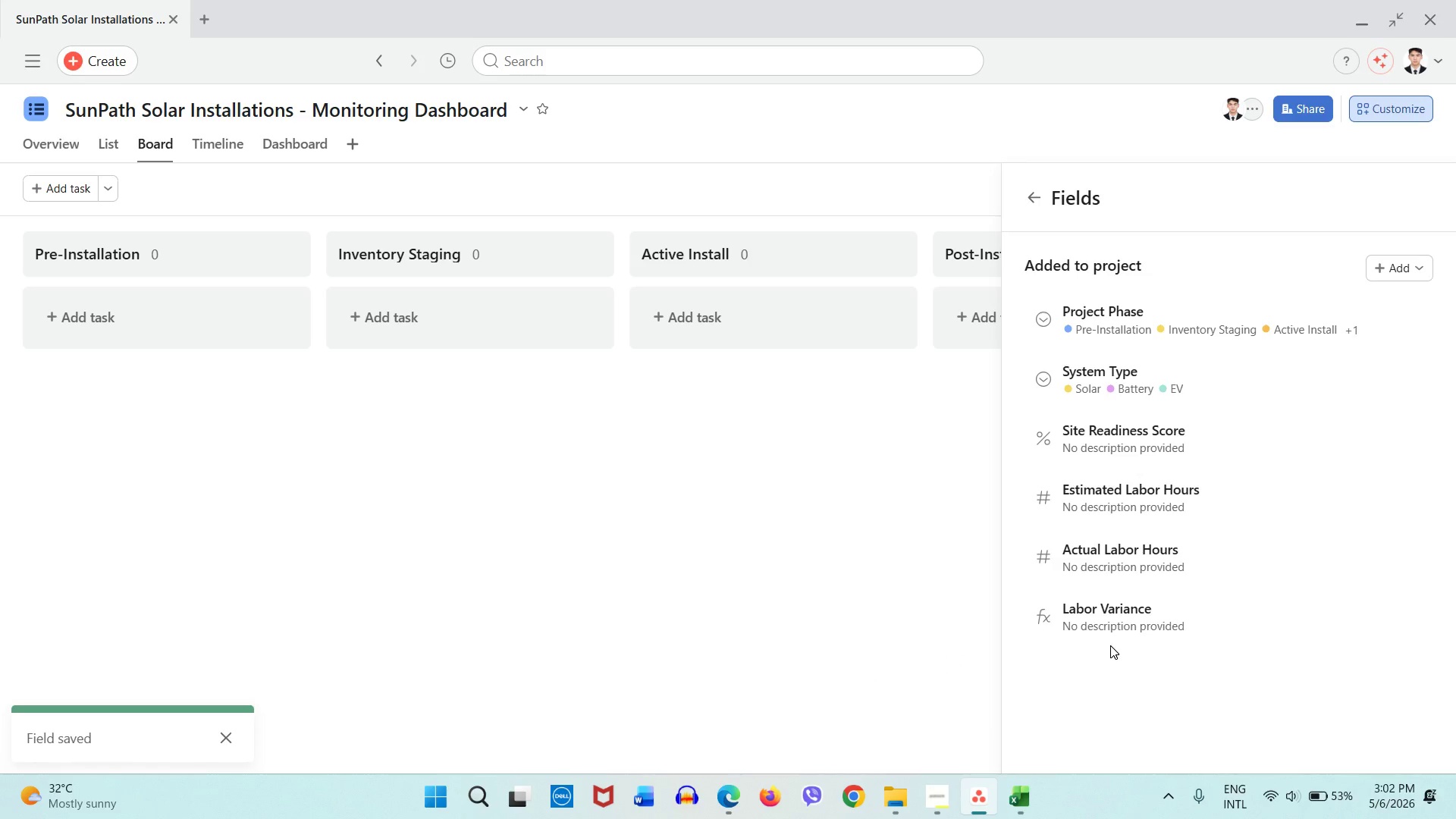 
wait(7.0)
 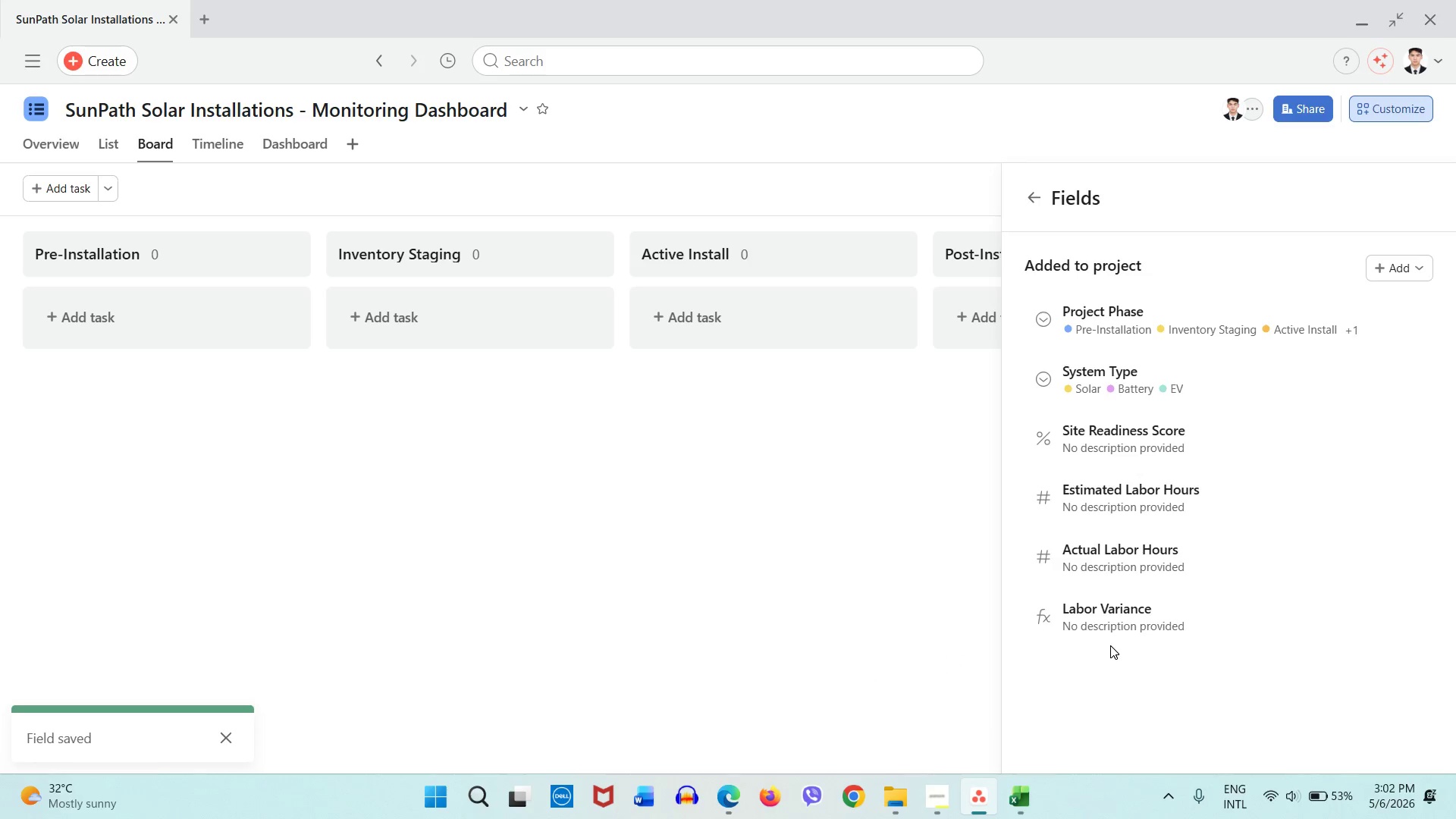 
left_click([1012, 792])
 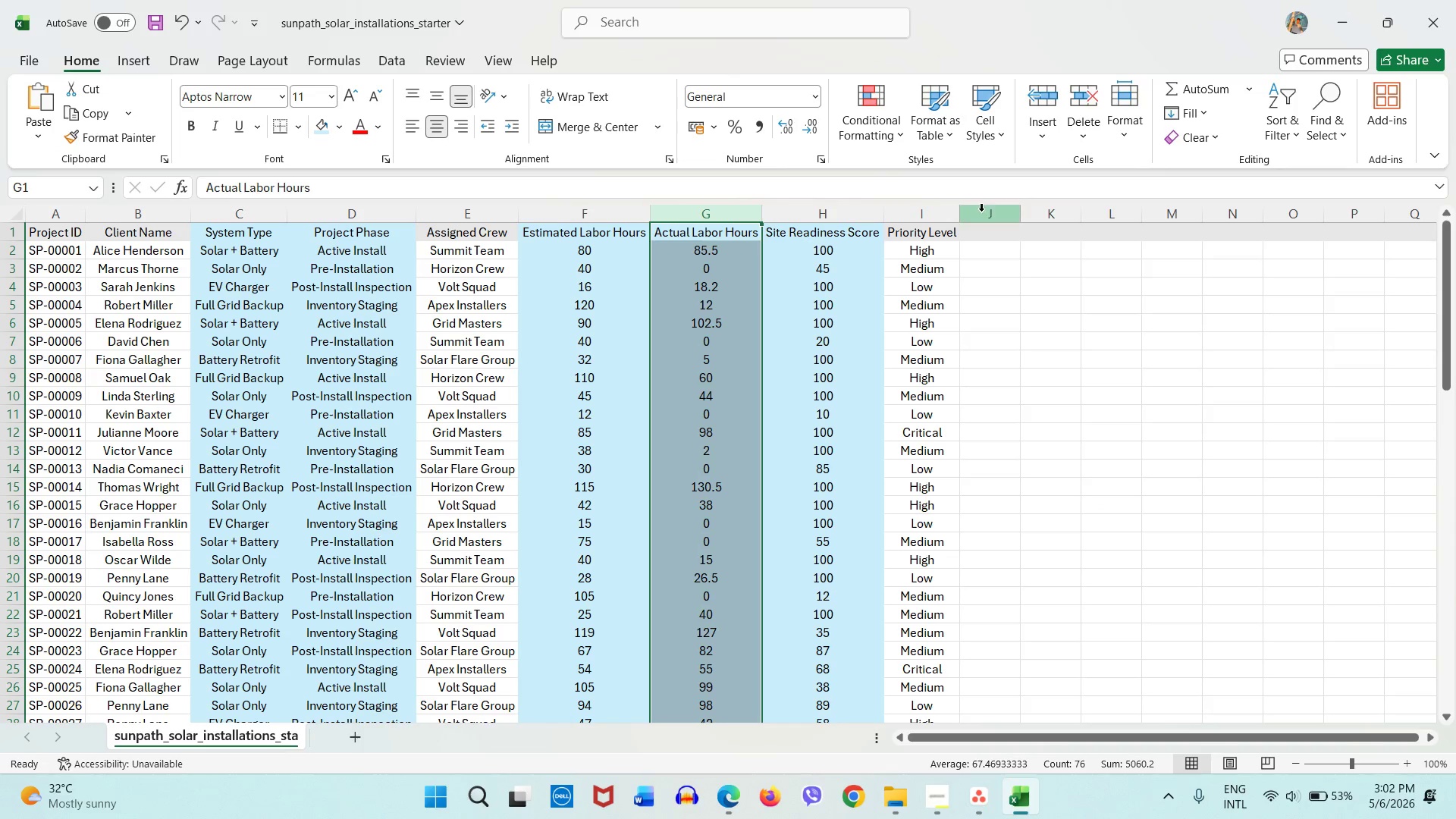 
left_click([932, 217])
 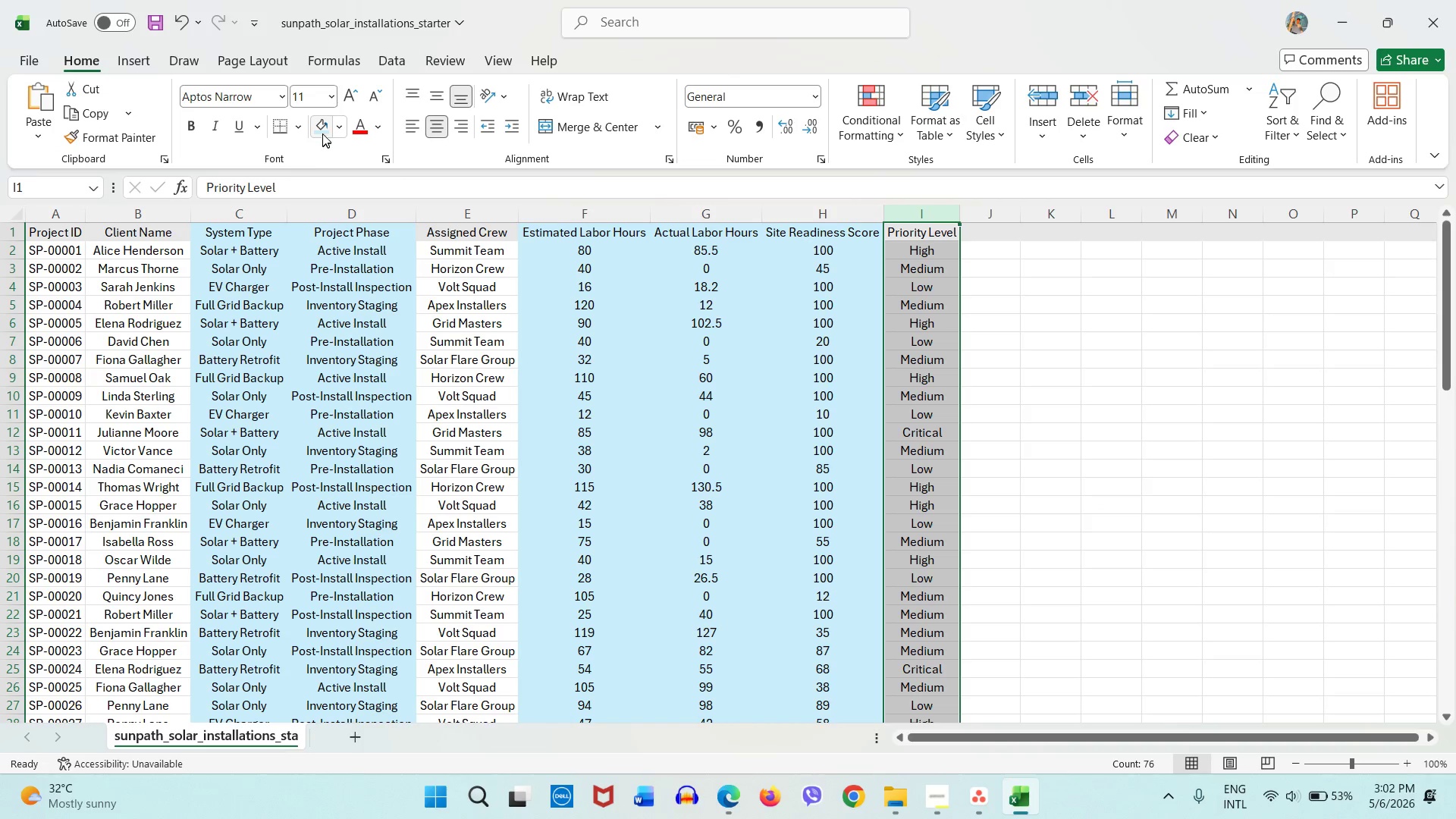 
left_click([319, 130])
 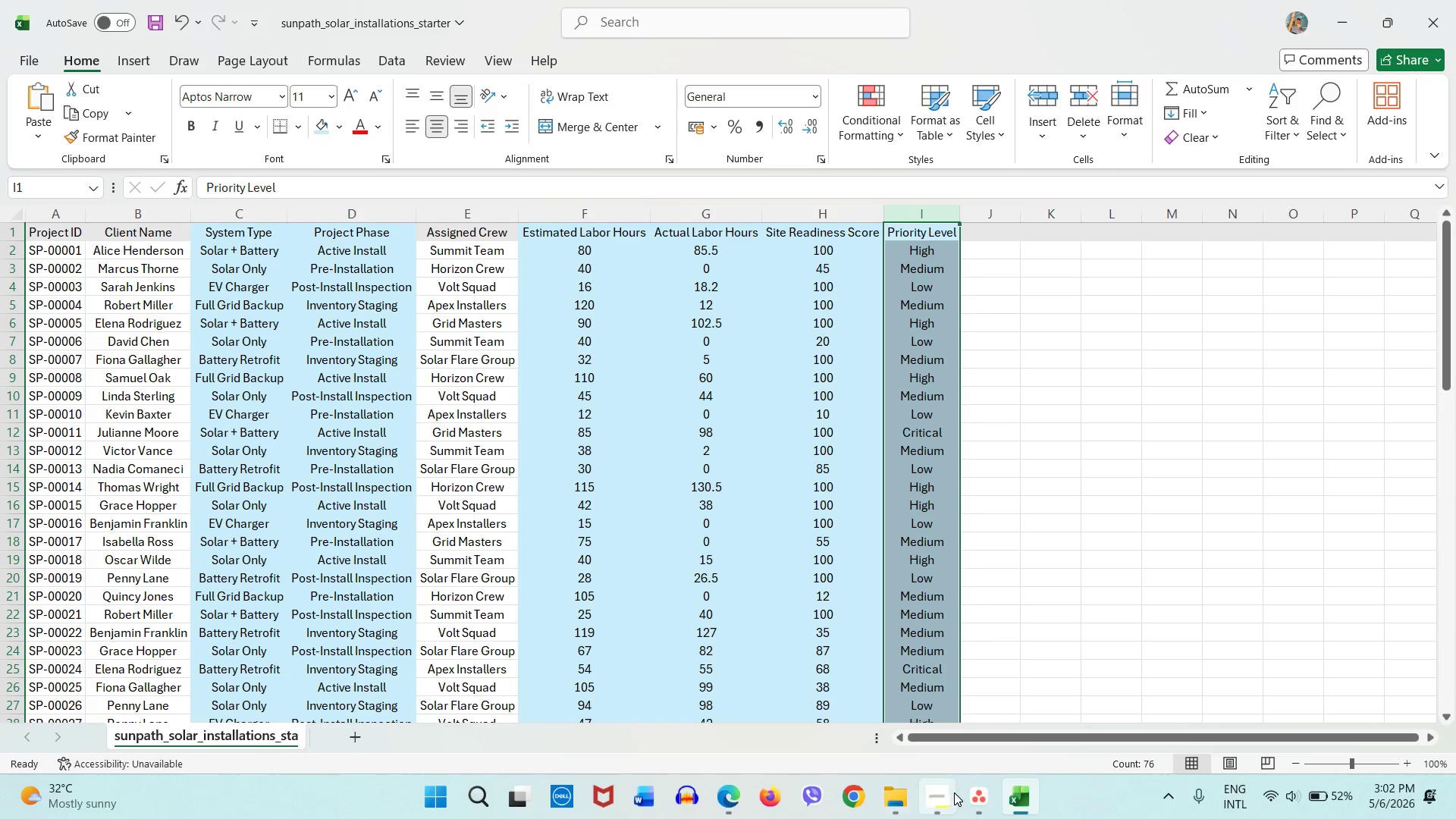 
left_click([968, 792])
 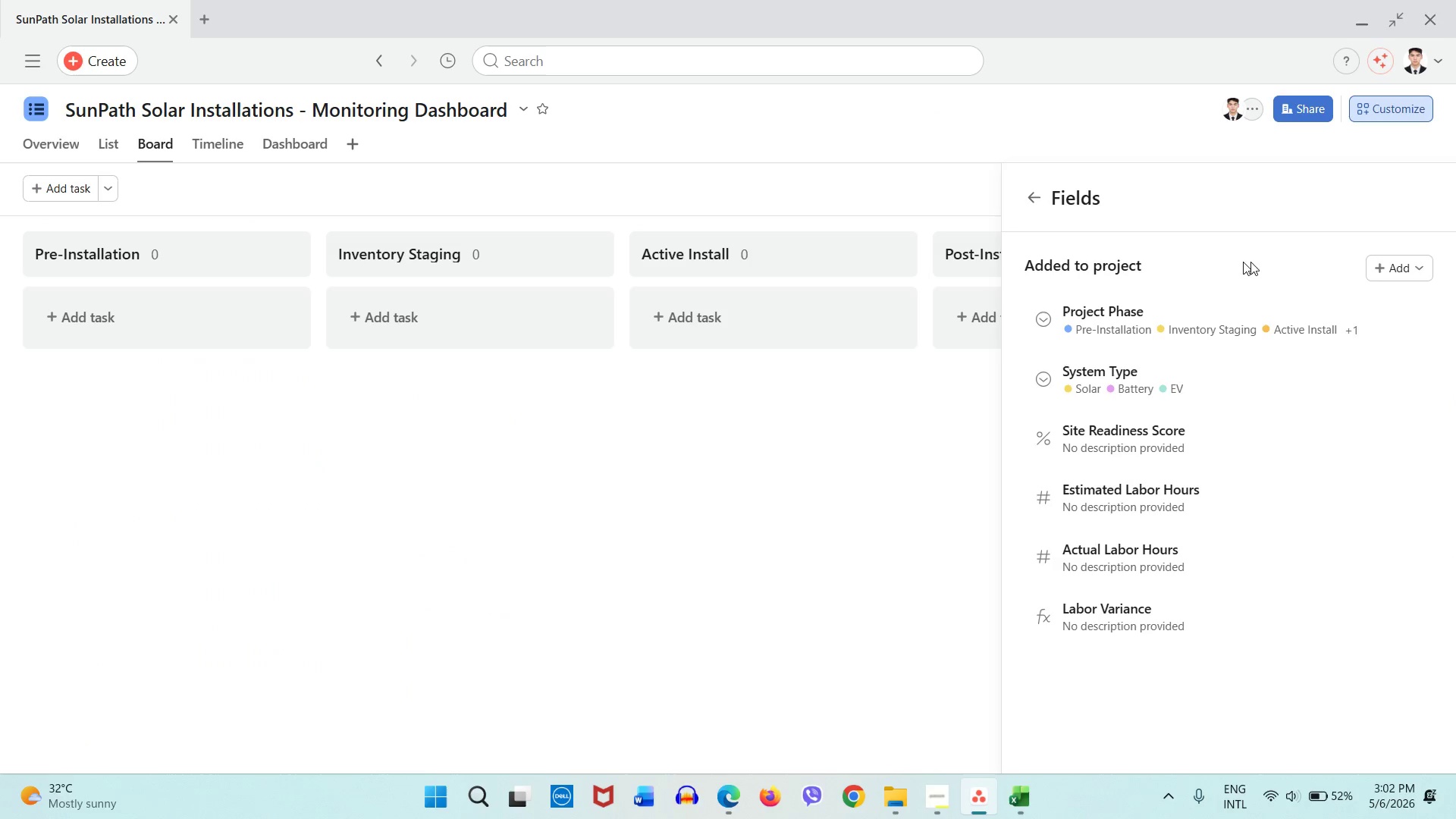 
left_click([1377, 268])
 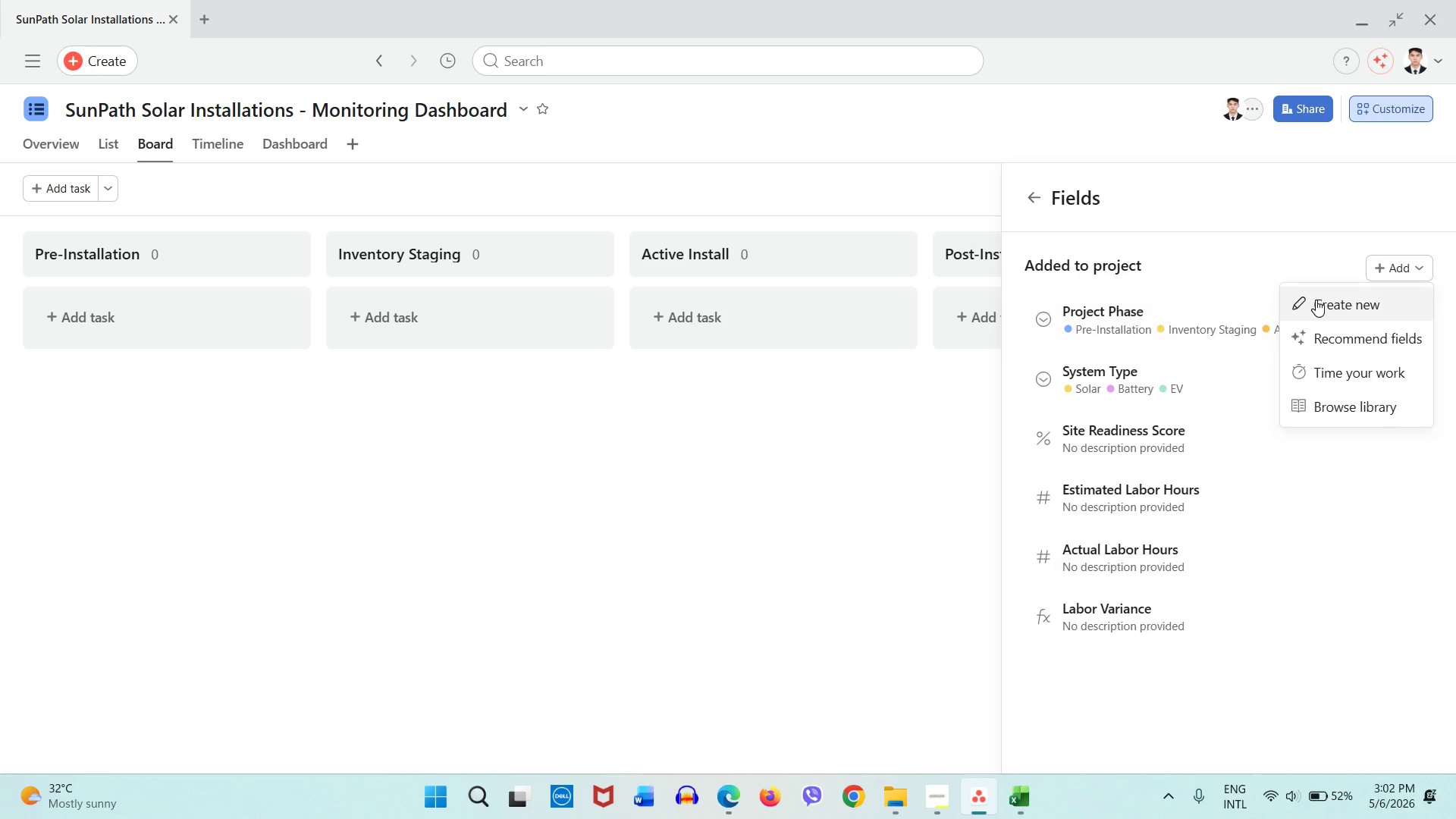 
left_click([1316, 300])
 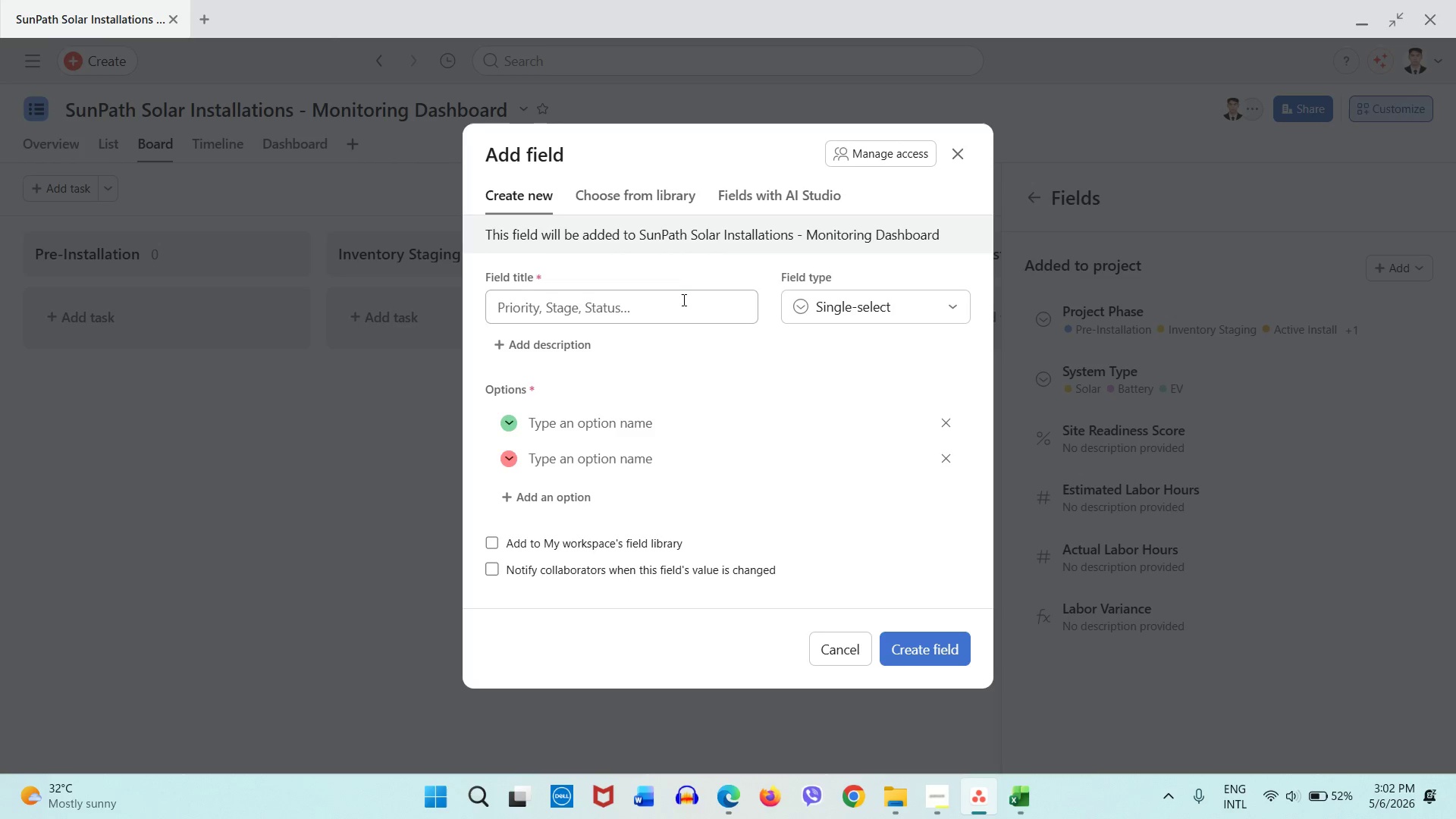 
left_click([682, 300])
 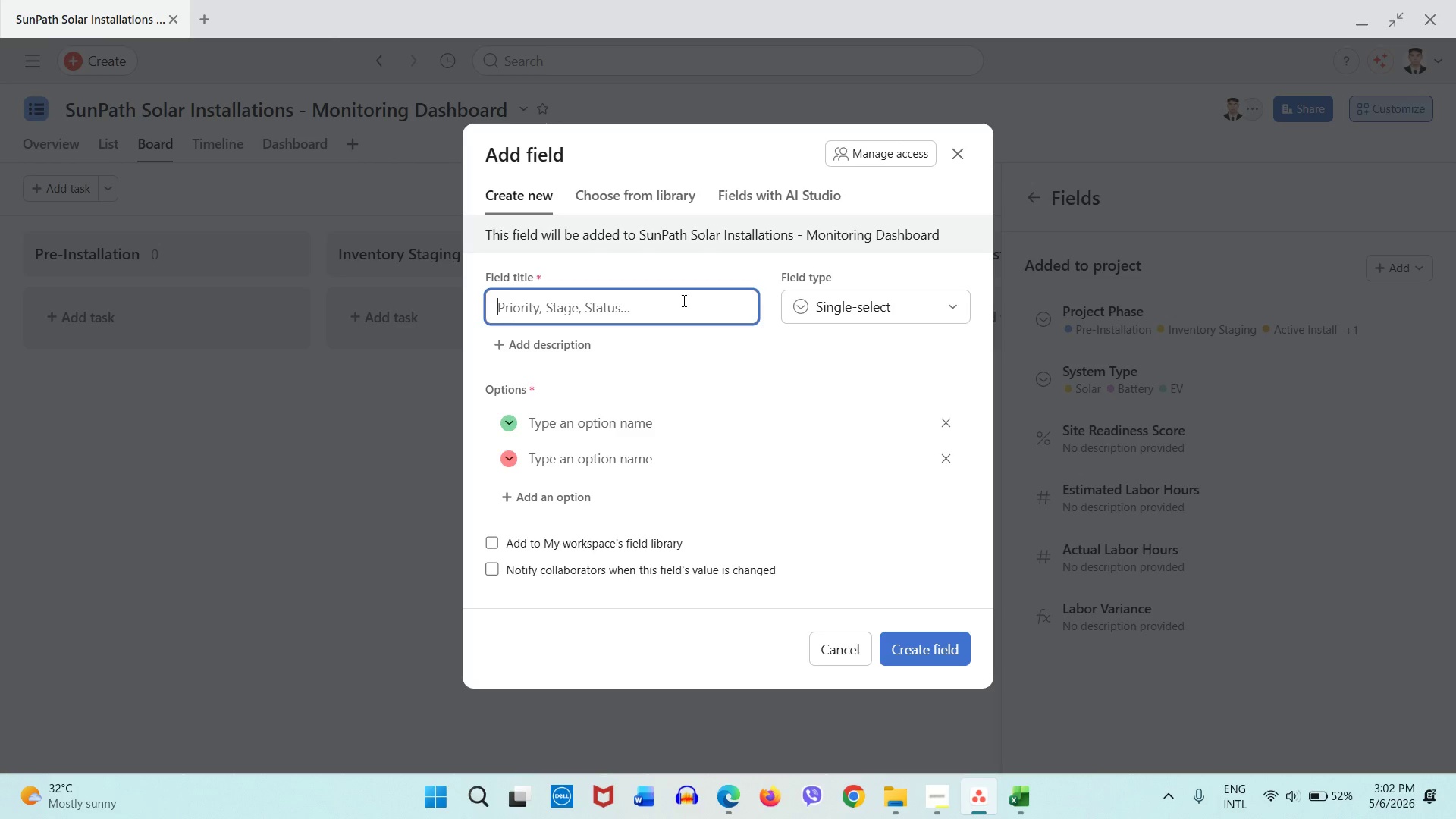 
type(Priority Level)
 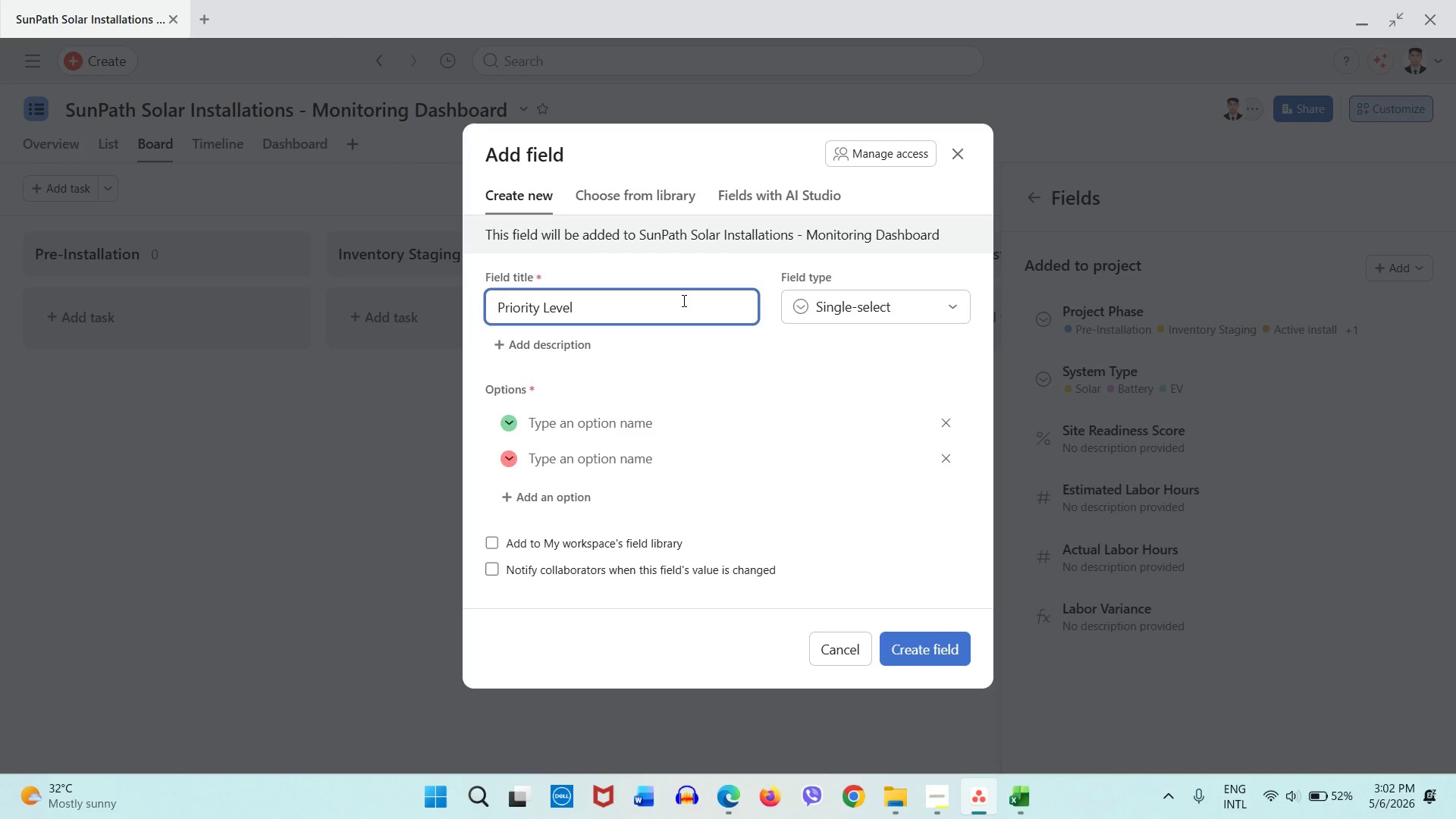 
left_click([659, 420])
 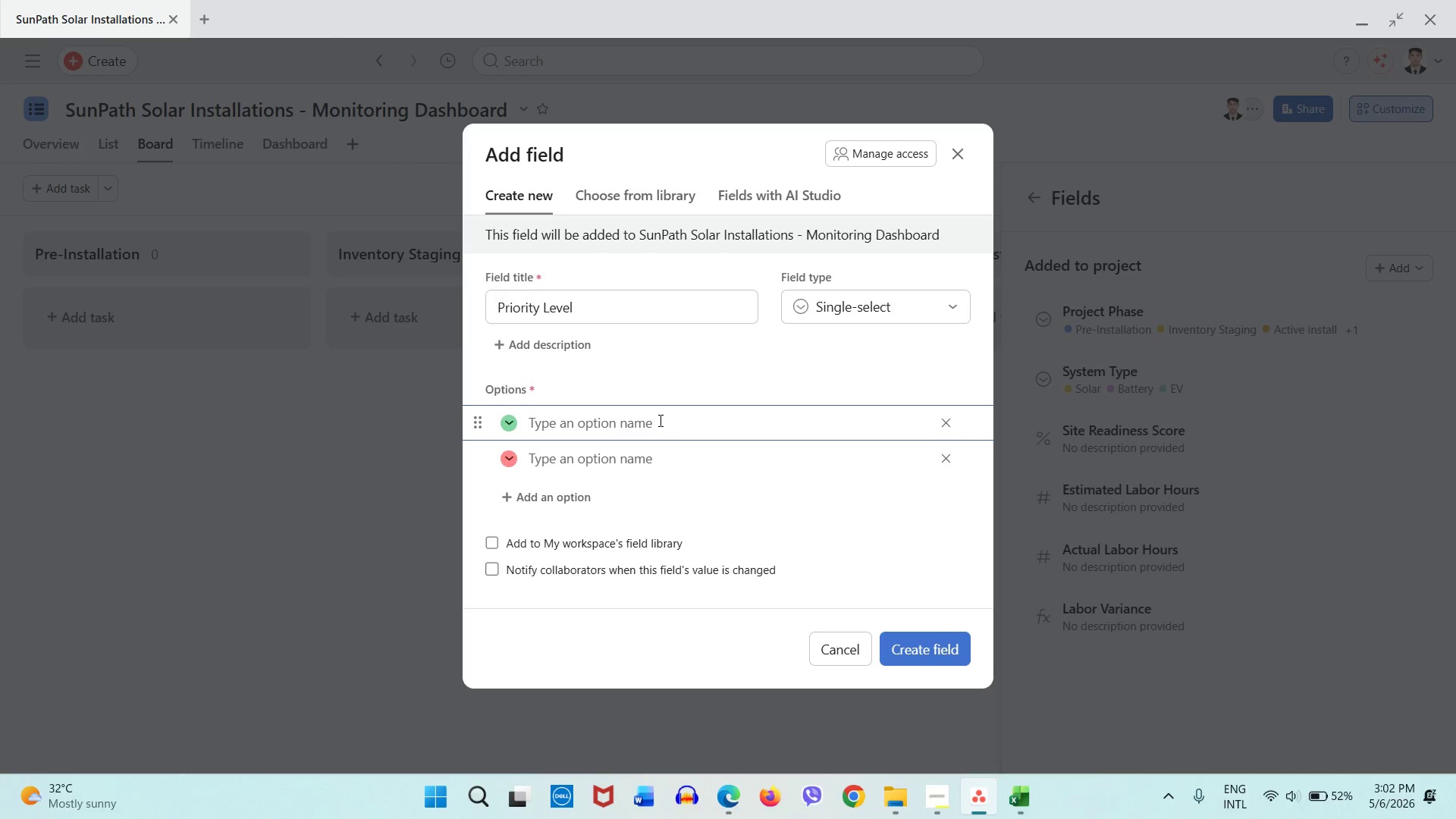 
type(Low)
 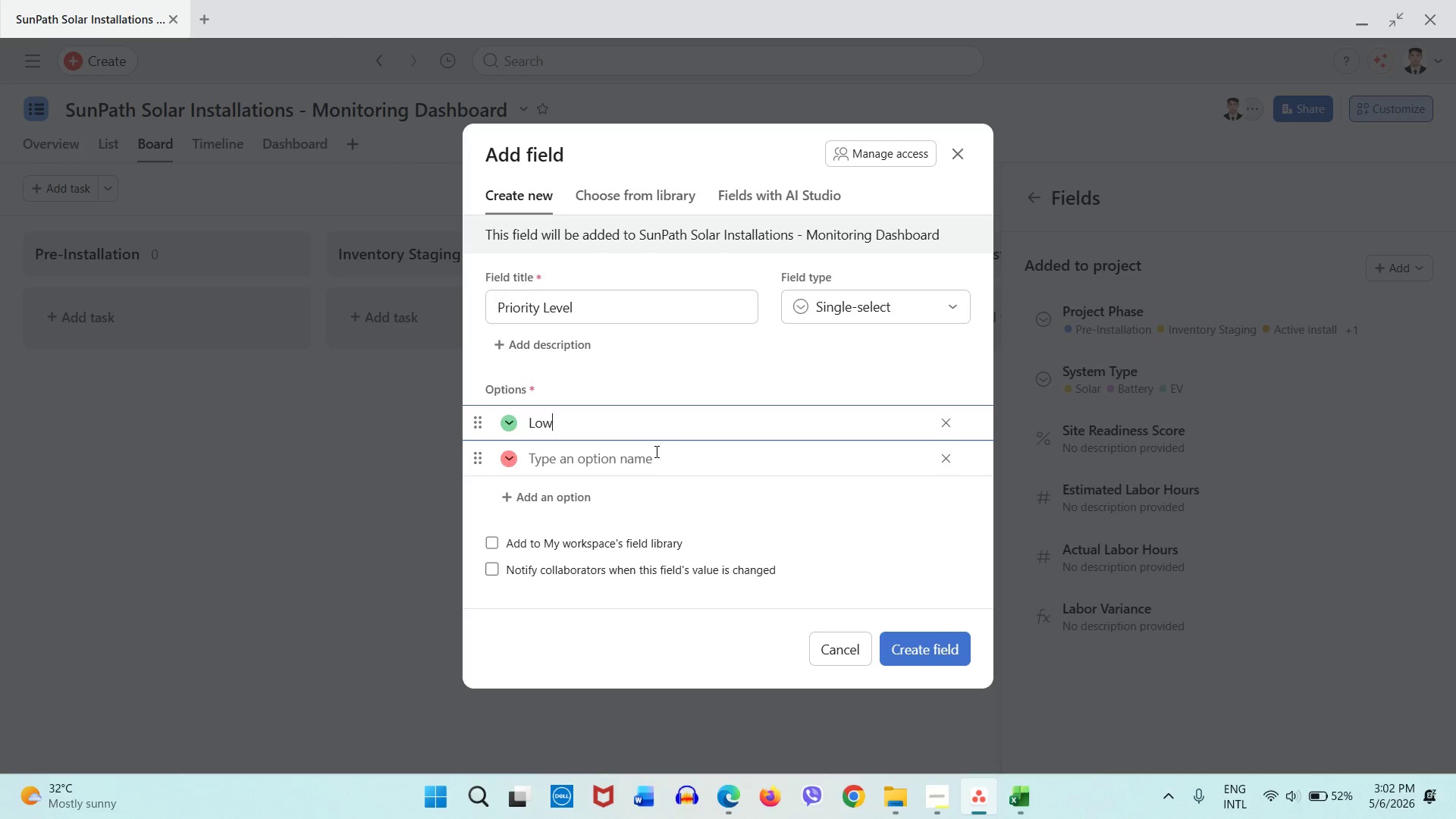 
left_click([655, 451])
 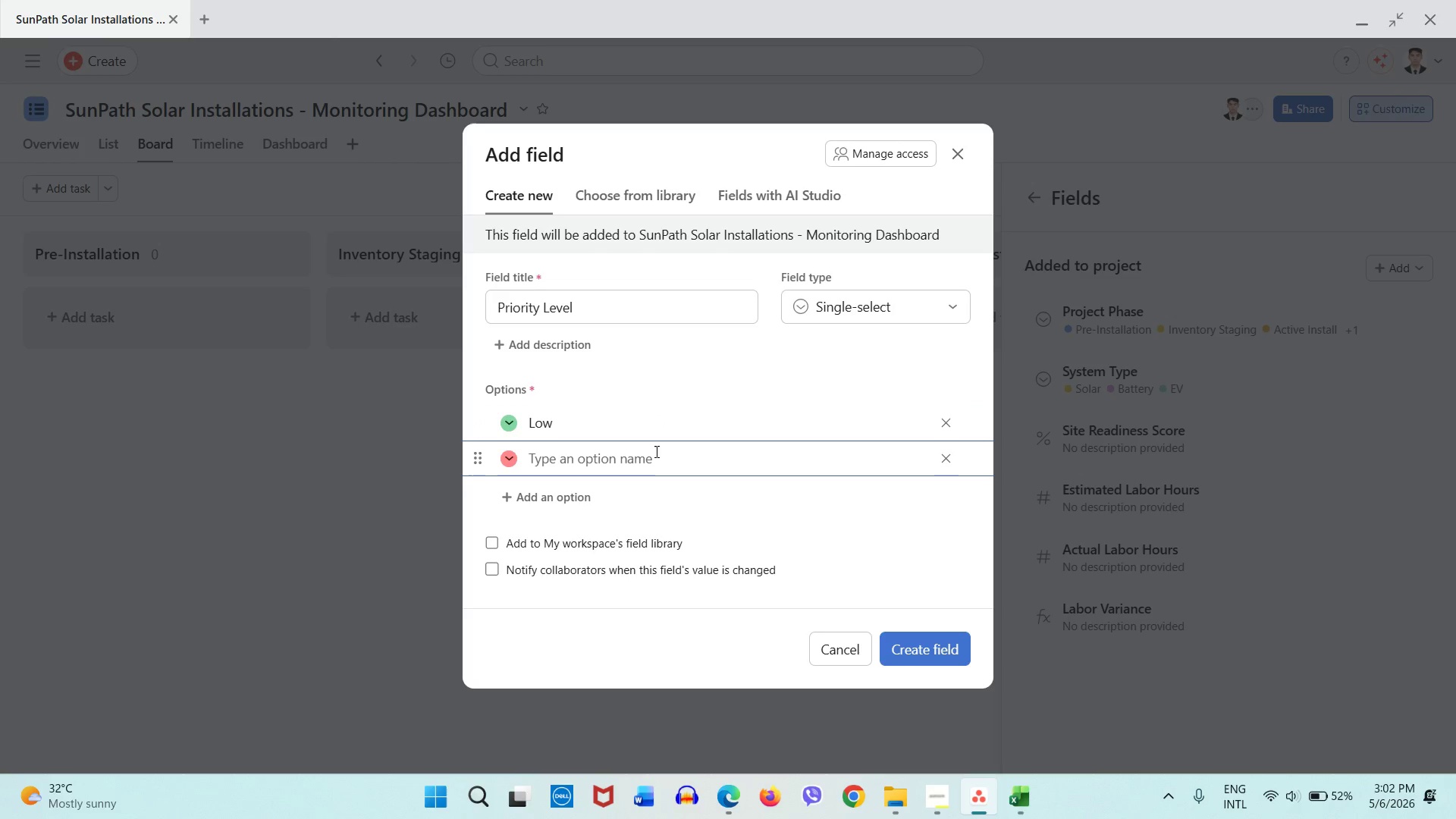 
type(Medium)
 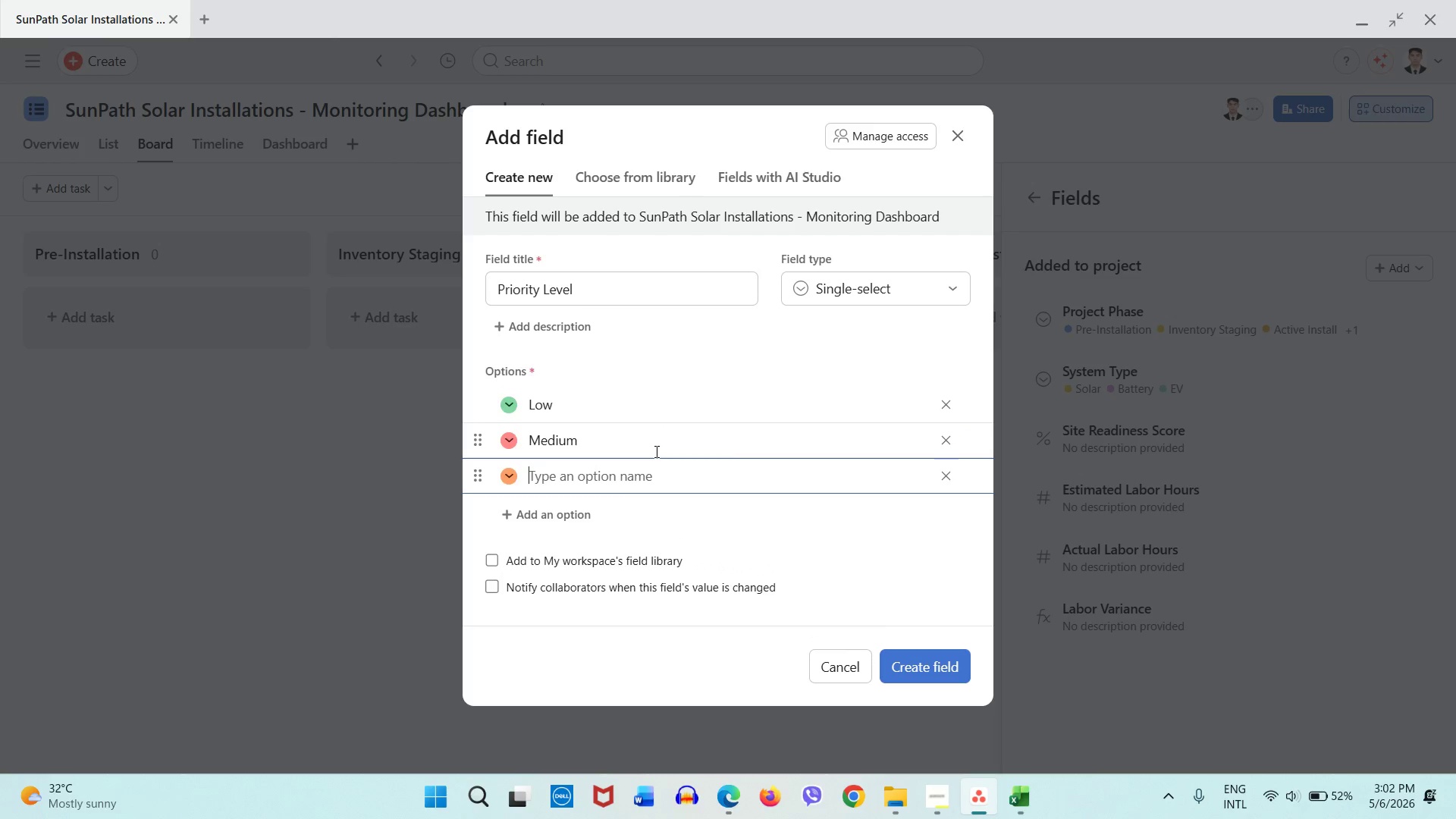 
key(Enter)
 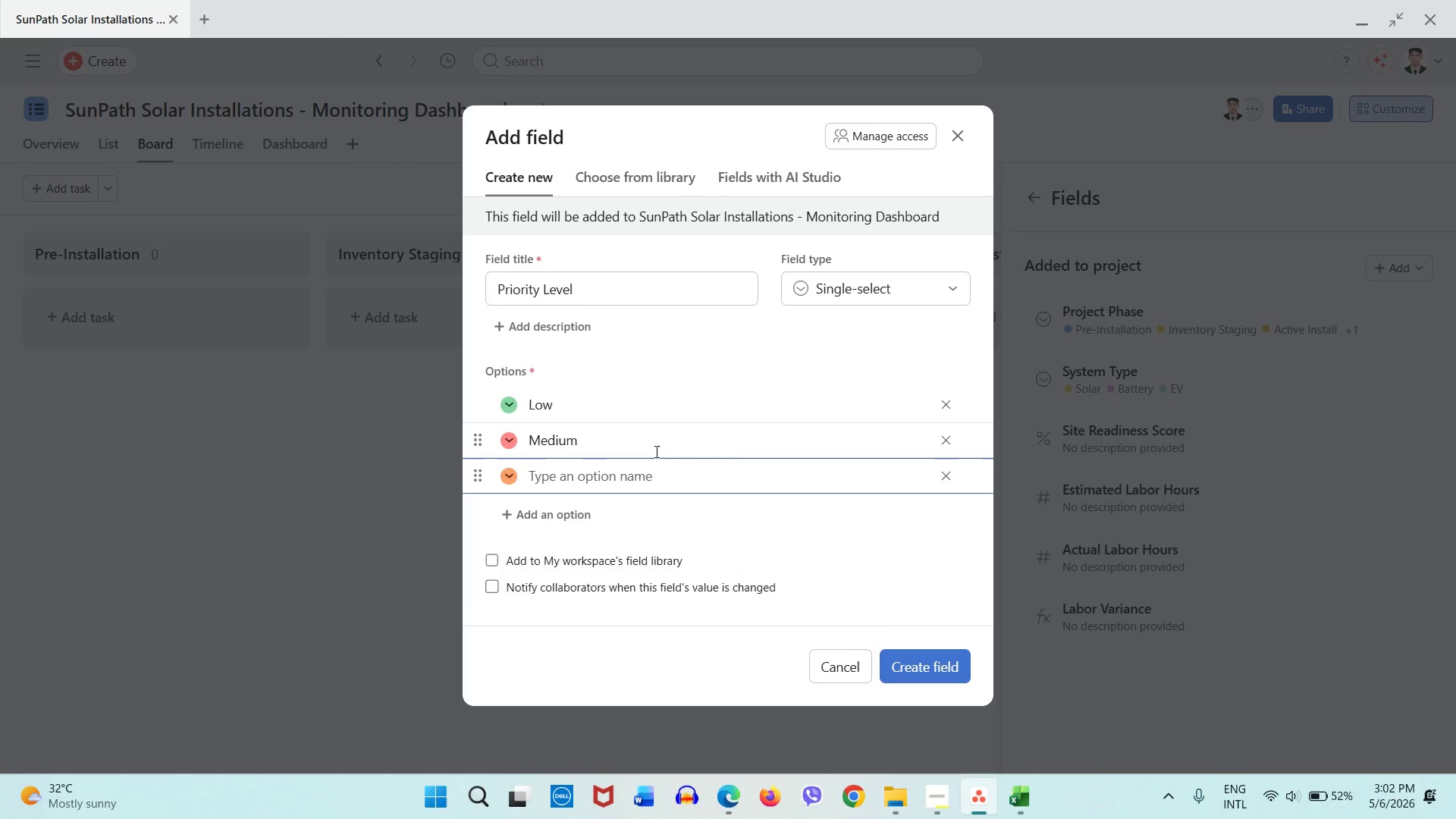 
type(High)
 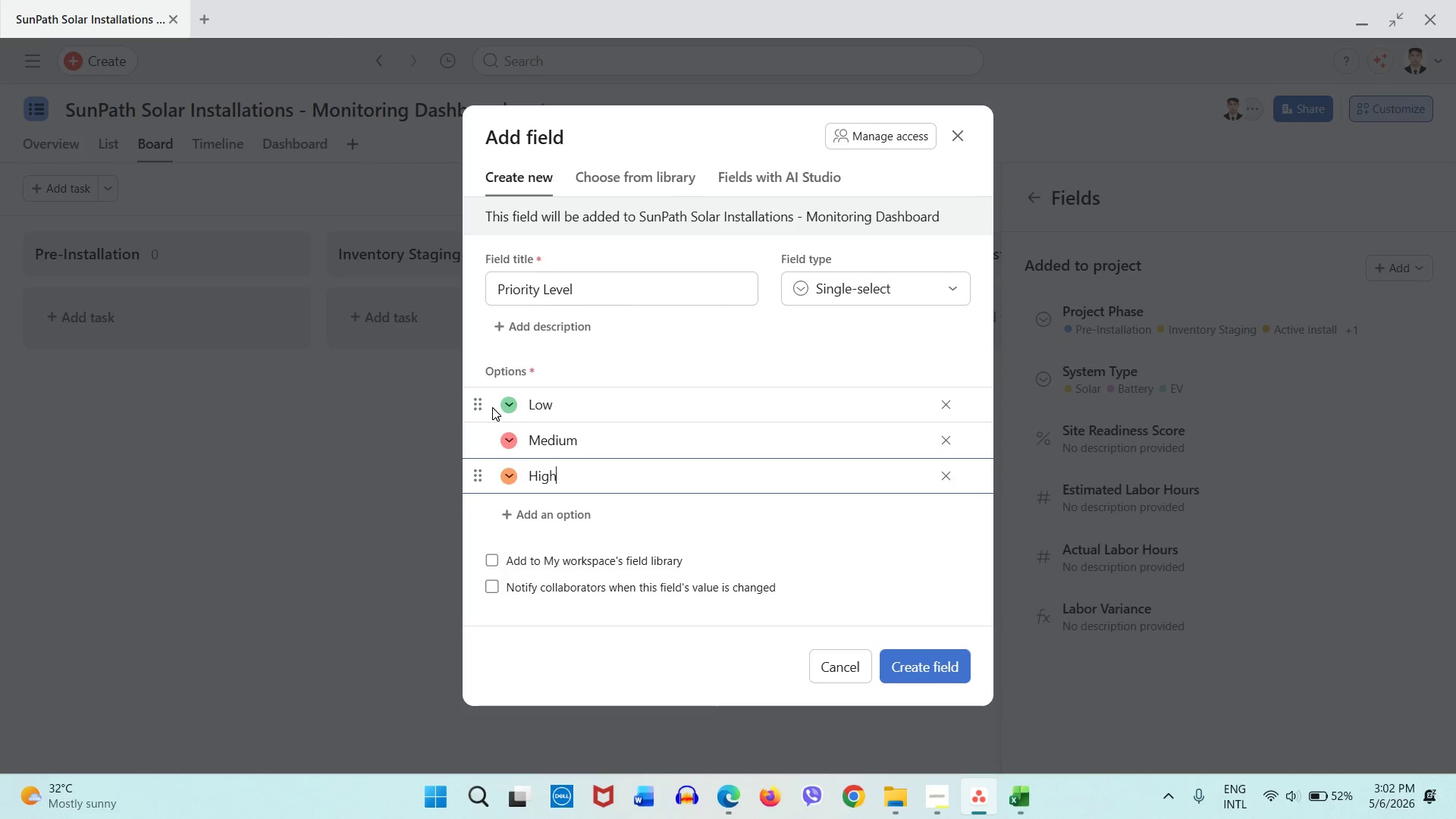 
left_click([506, 407])
 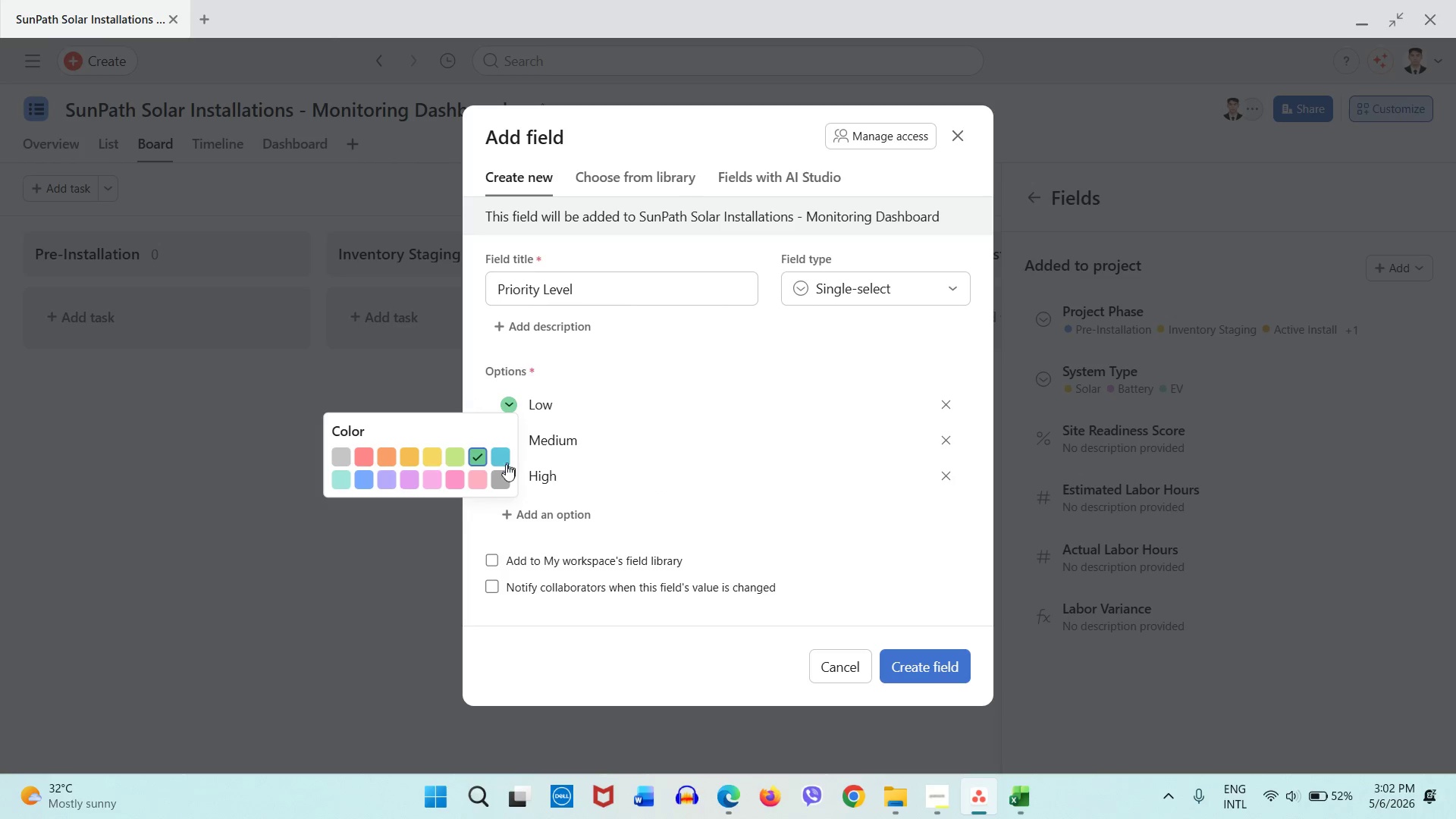 
left_click([344, 457])
 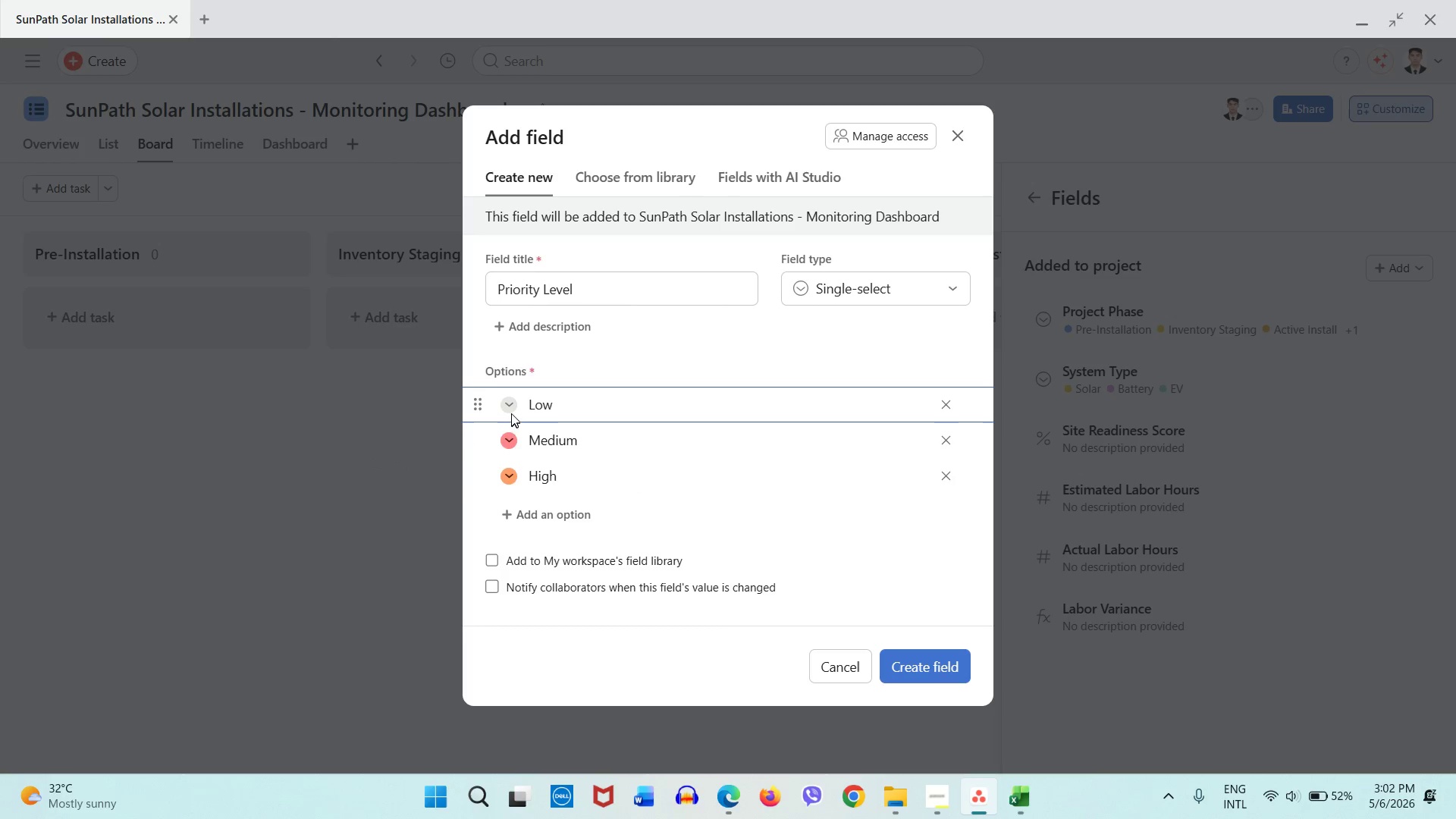 
left_click([510, 408])
 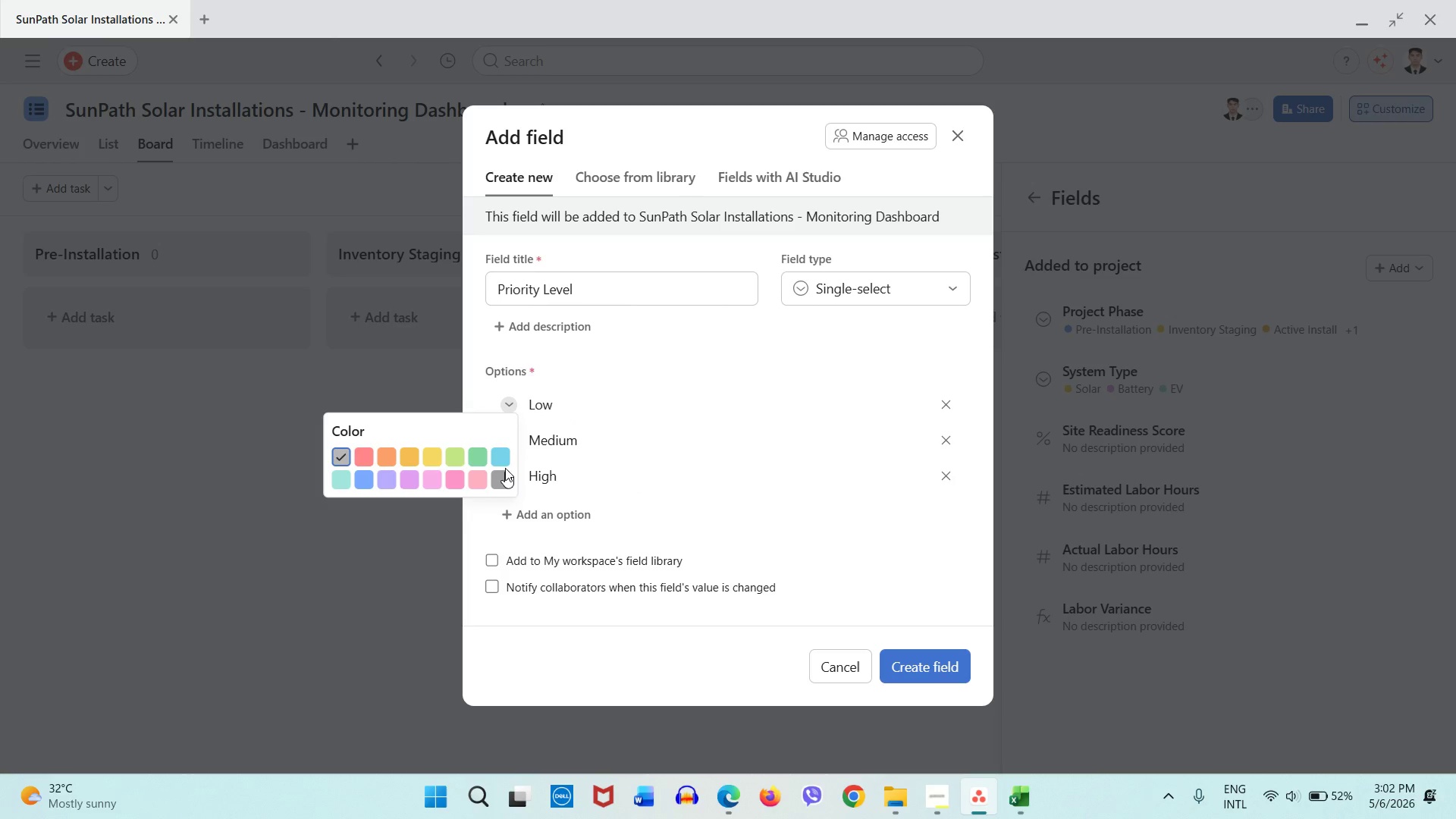 
left_click([485, 393])